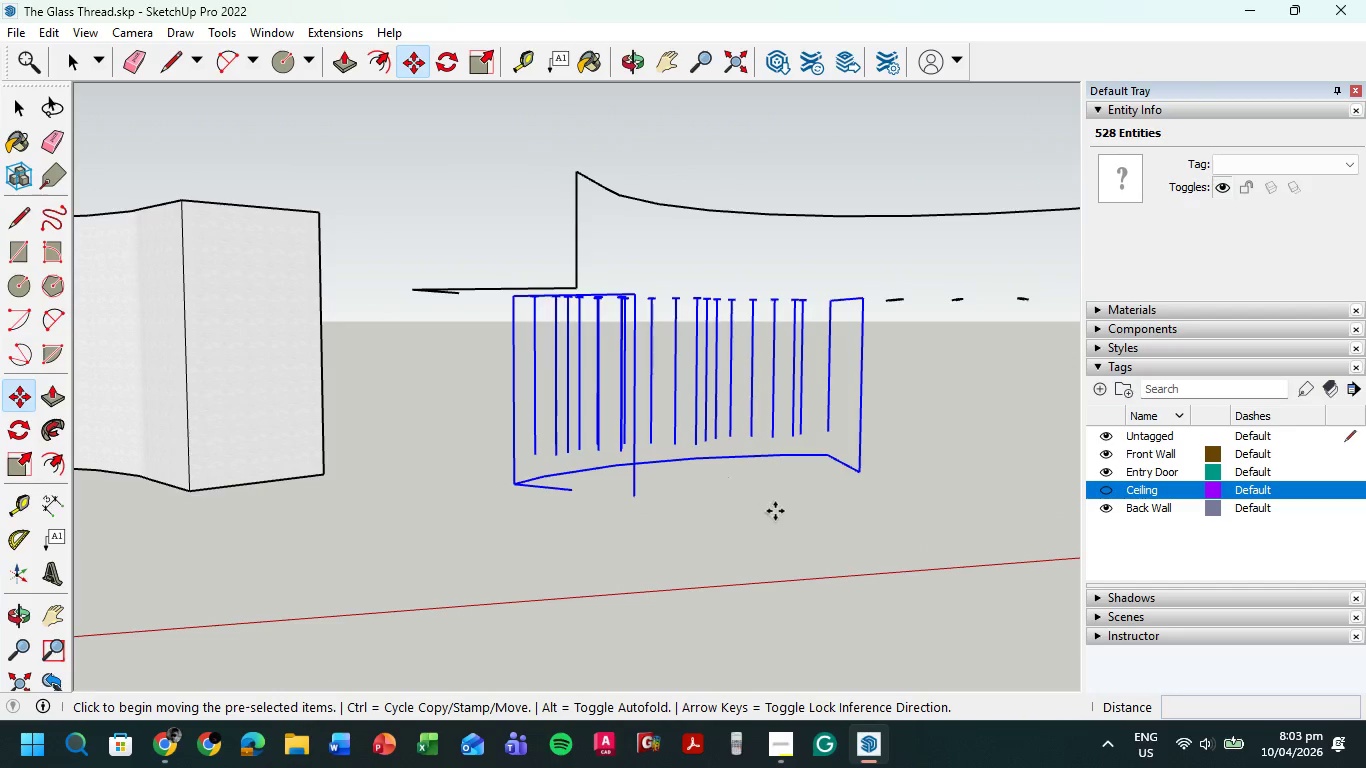 
scroll: coordinate [591, 522], scroll_direction: down, amount: 3.0
 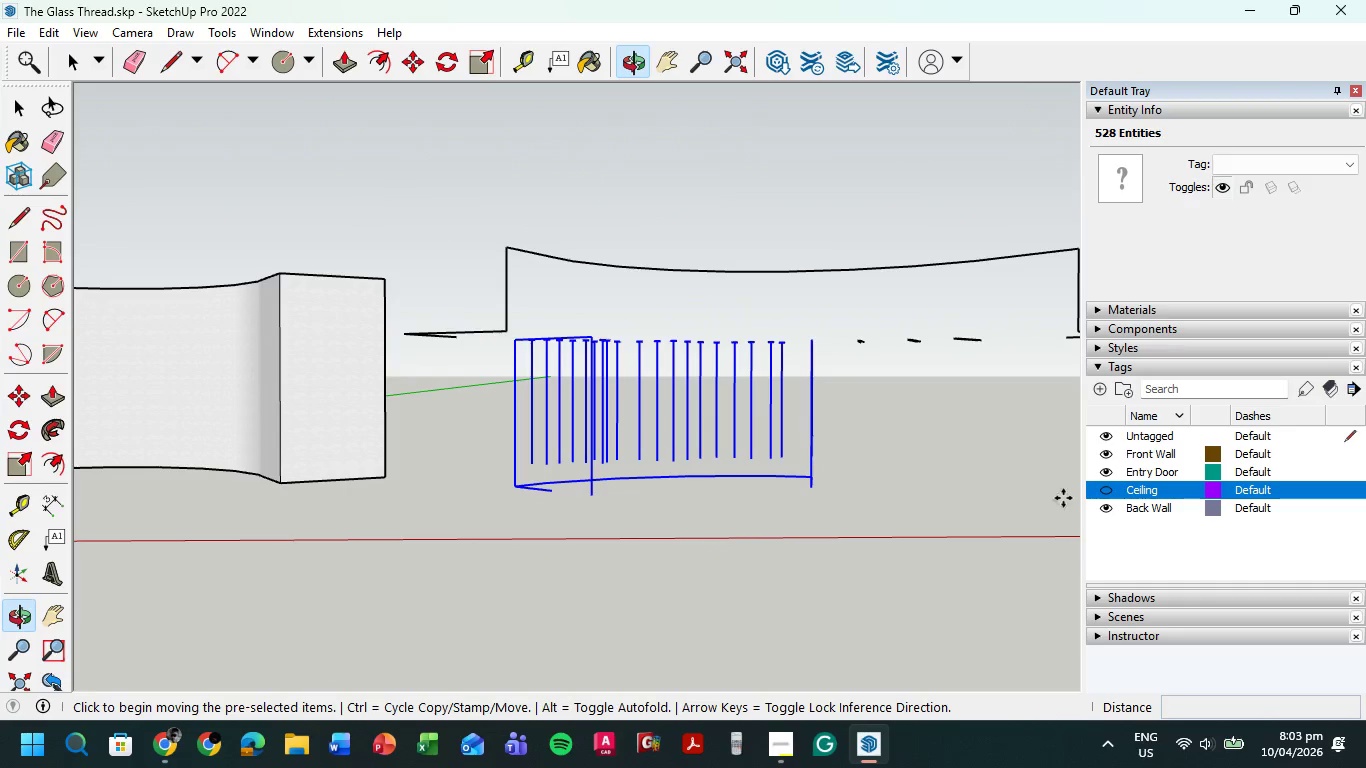 
left_click([1107, 491])
 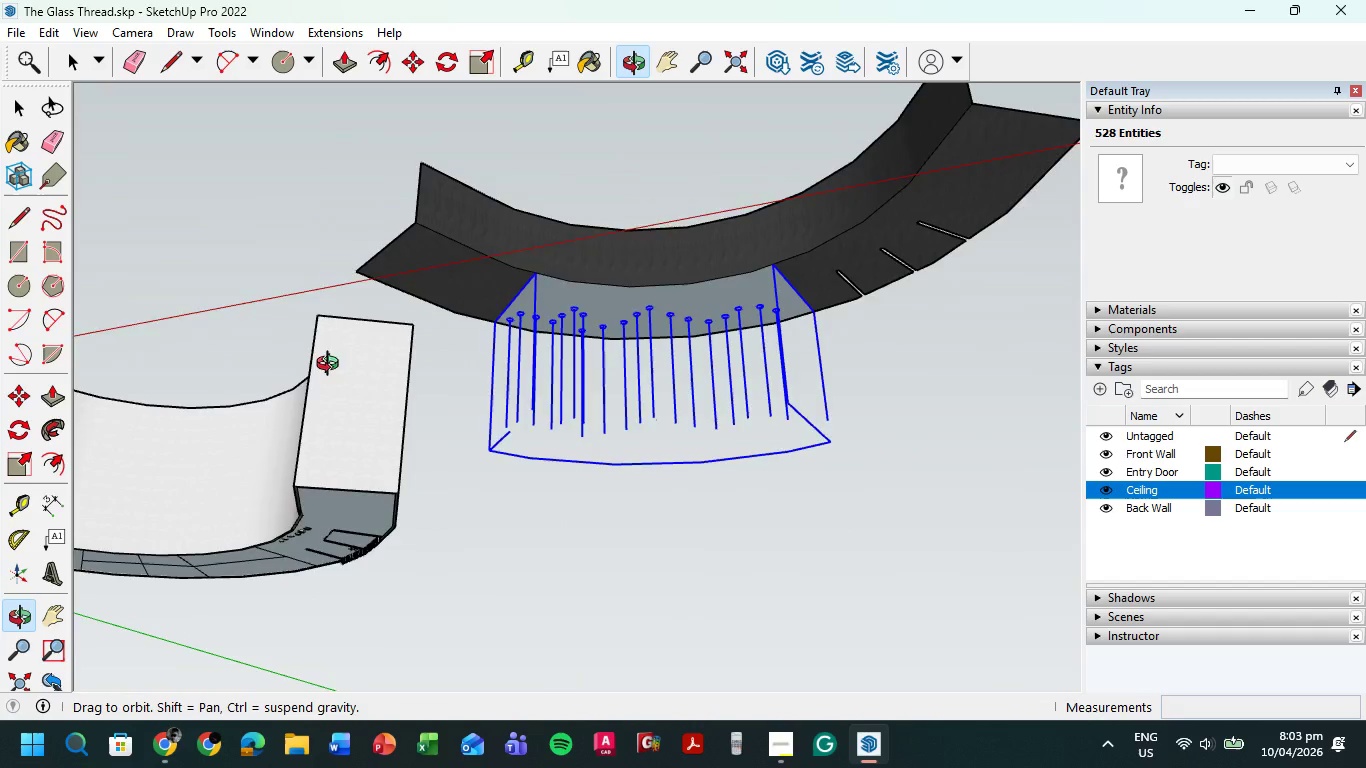 
scroll: coordinate [548, 404], scroll_direction: up, amount: 10.0
 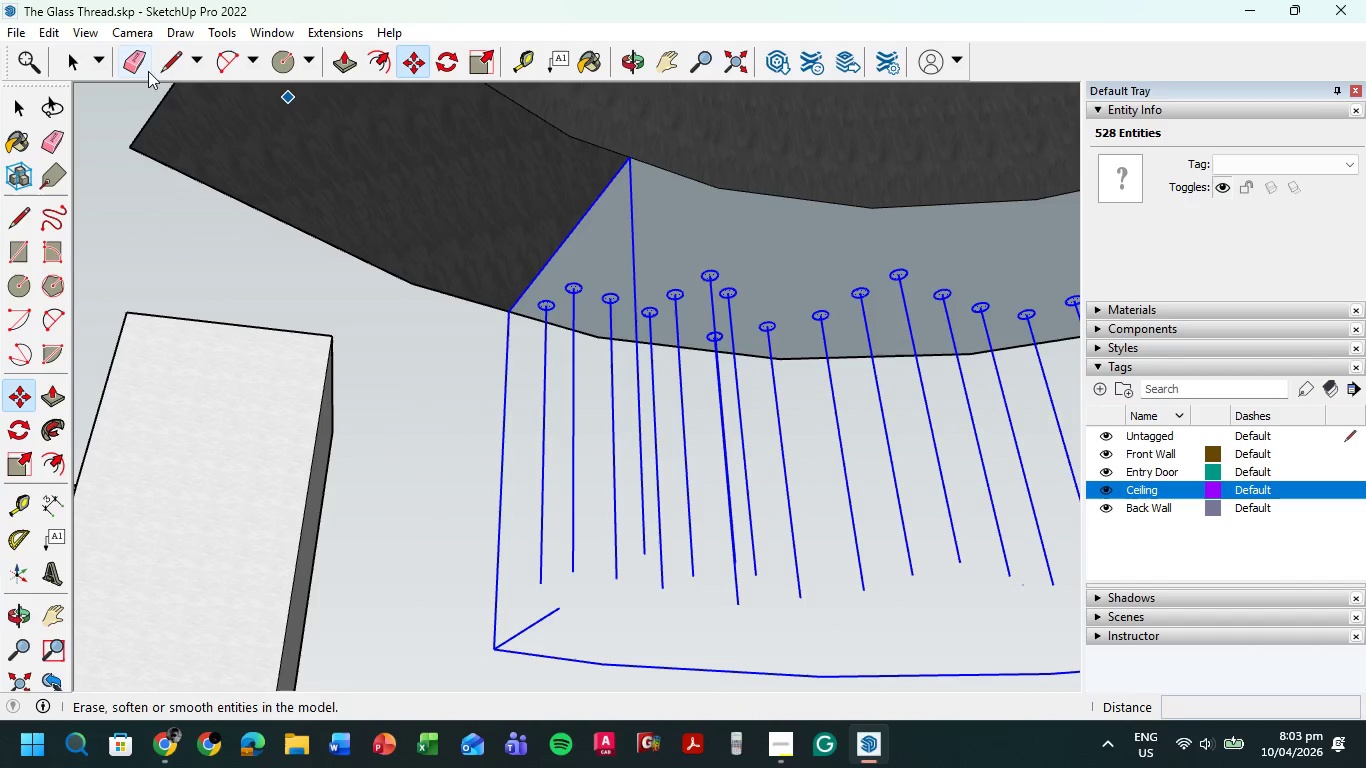 
left_click([80, 62])
 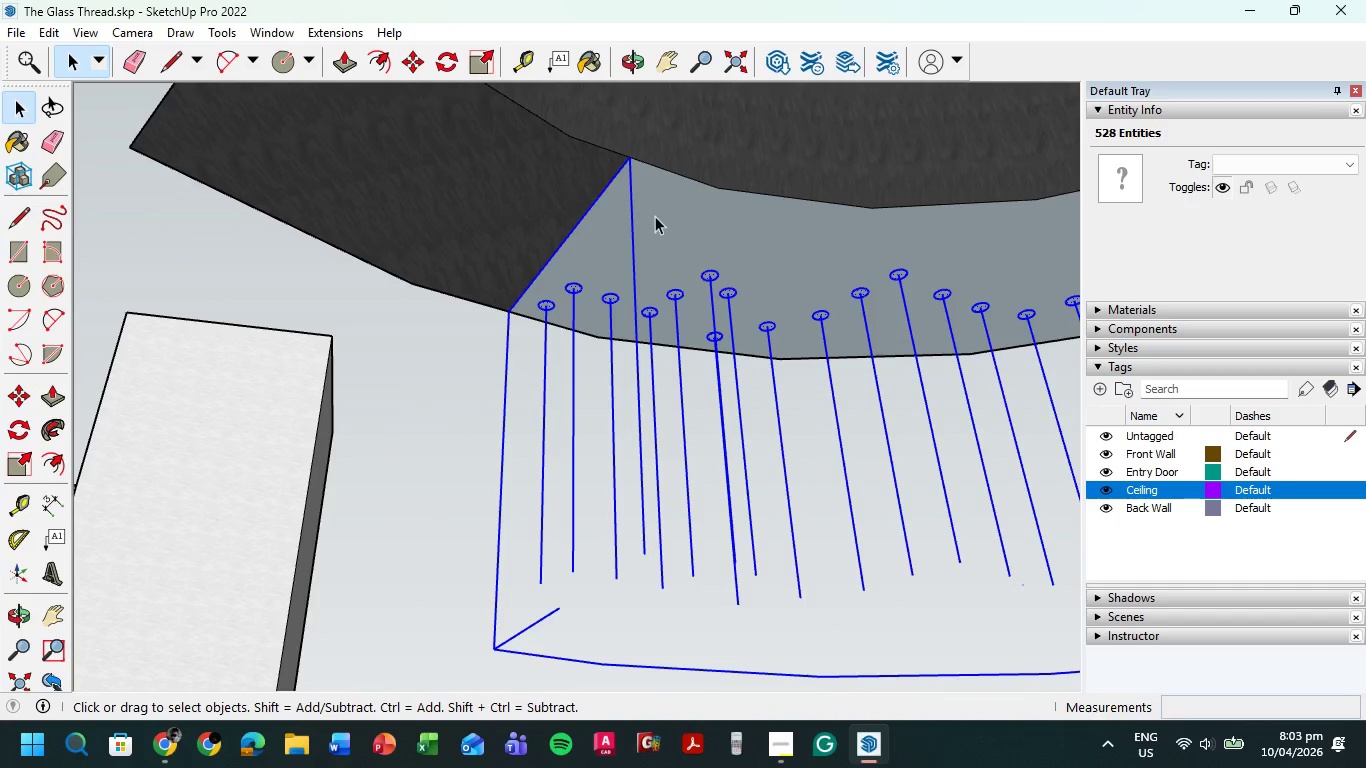 
left_click([660, 218])
 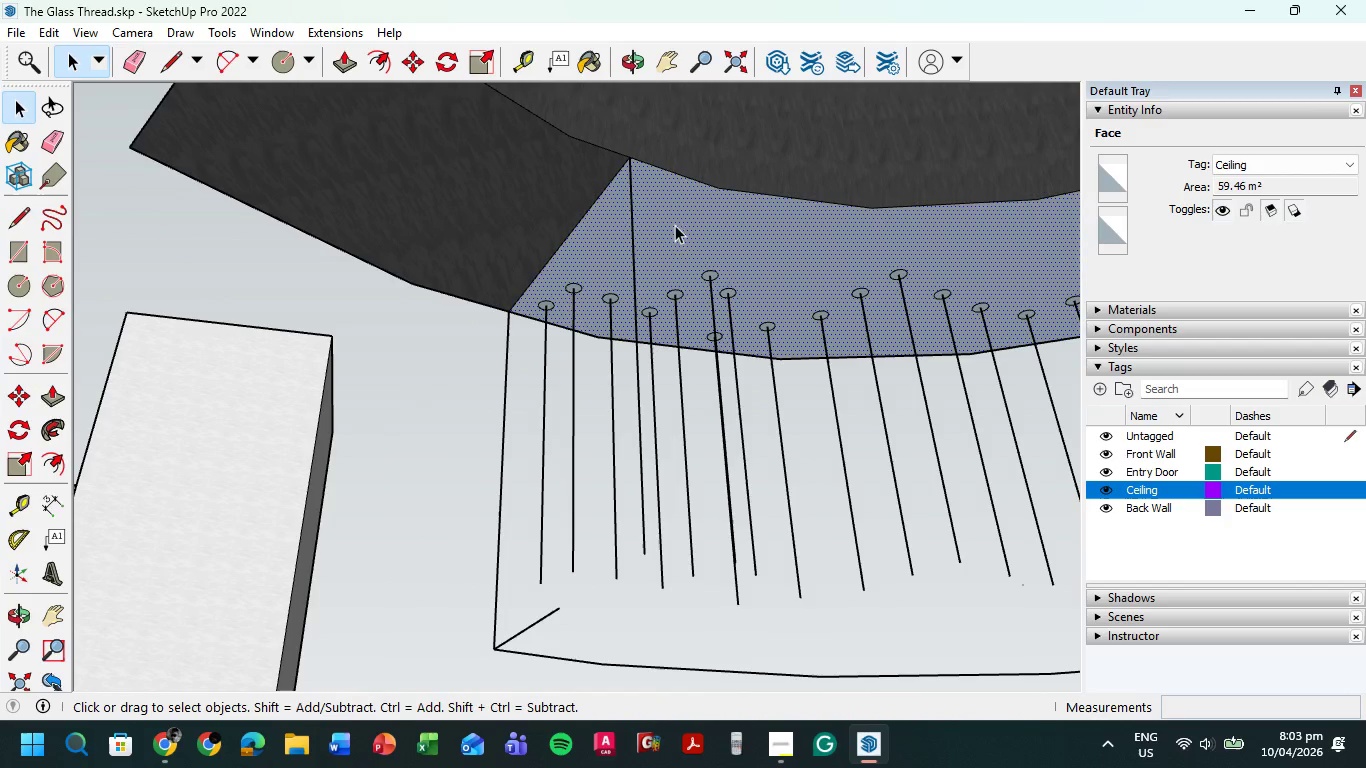 
key(Delete)
 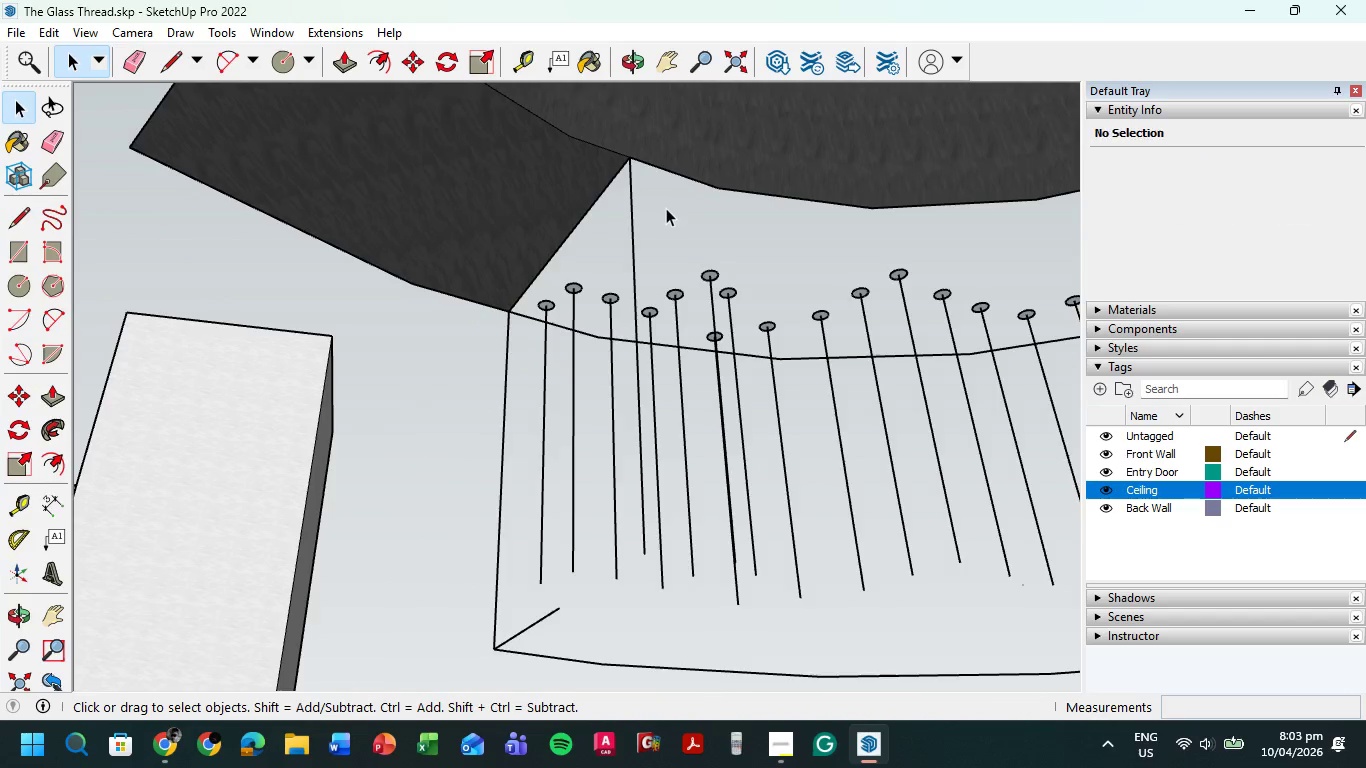 
scroll: coordinate [666, 222], scroll_direction: down, amount: 3.0
 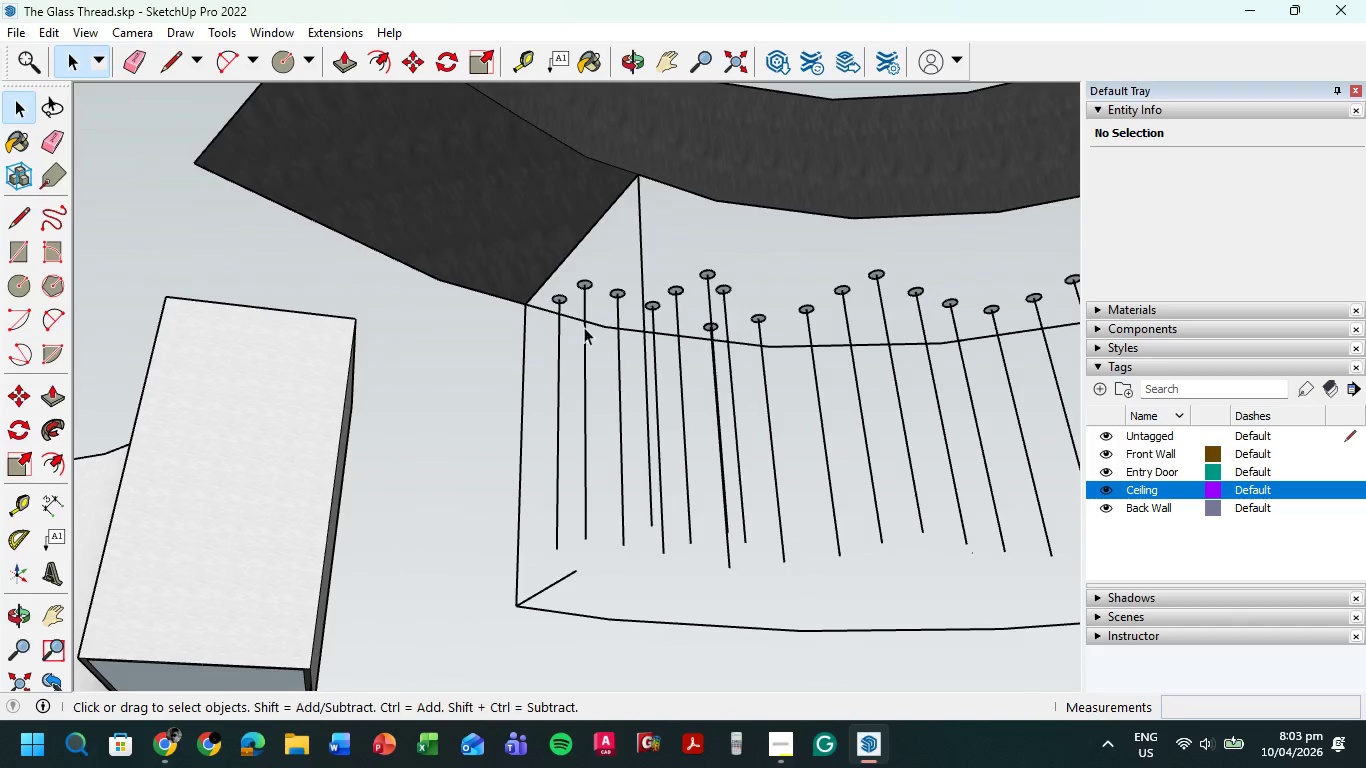 
left_click([1109, 488])
 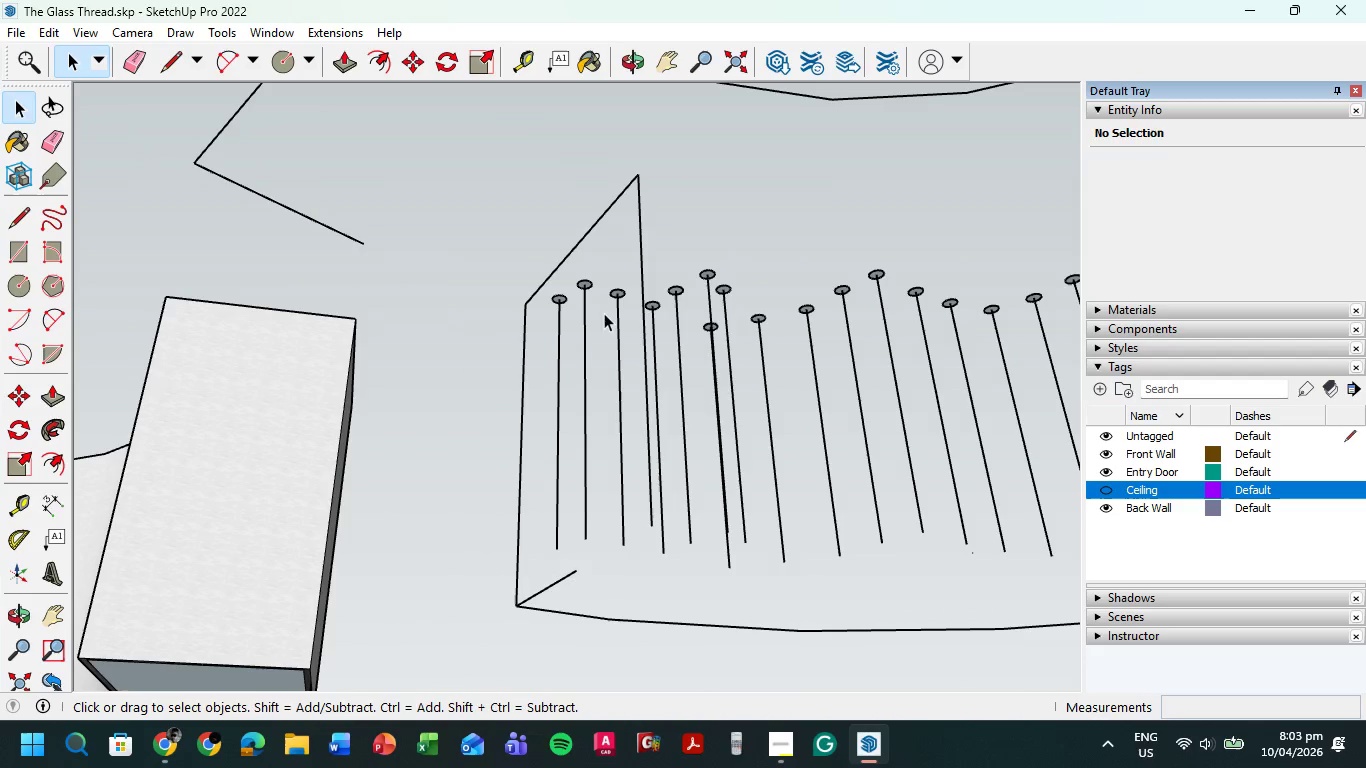 
scroll: coordinate [477, 300], scroll_direction: down, amount: 16.0
 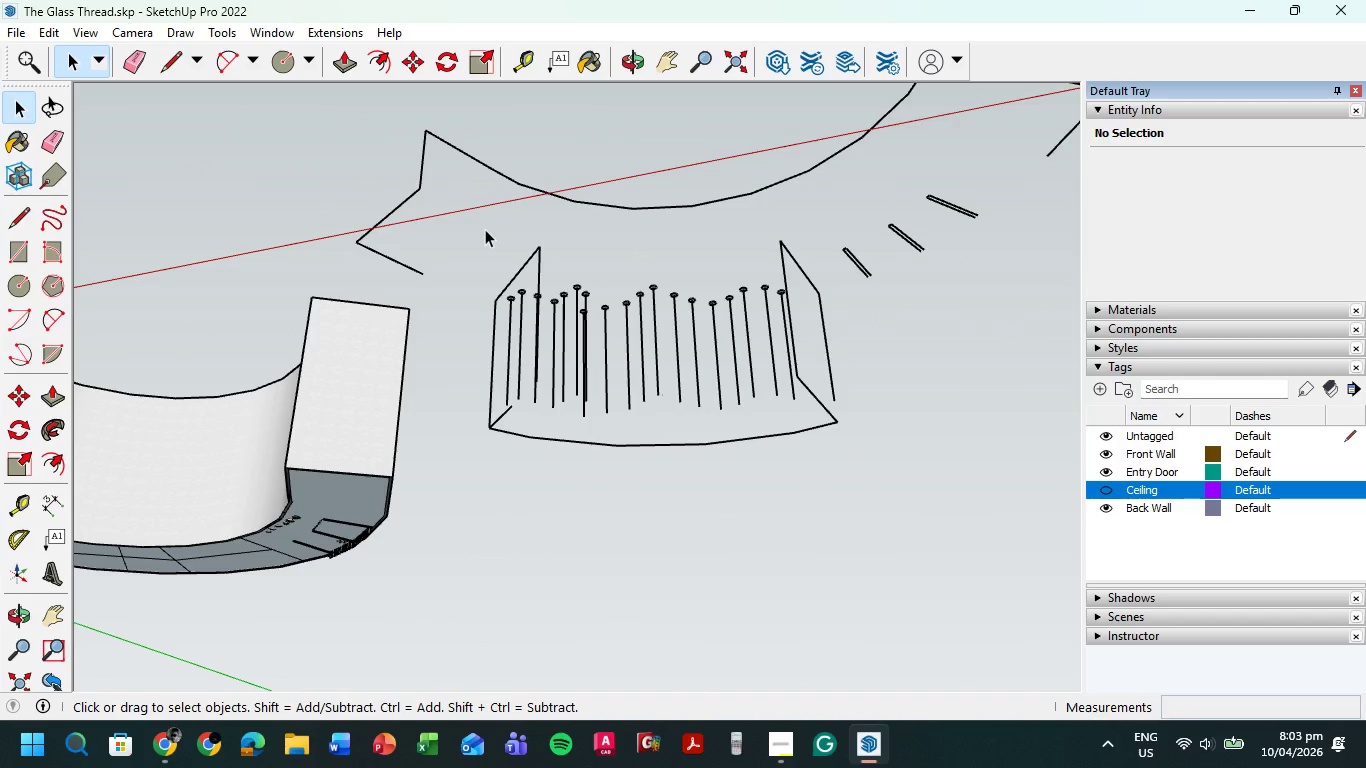 
left_click_drag(start_coordinate=[485, 229], to_coordinate=[841, 480])
 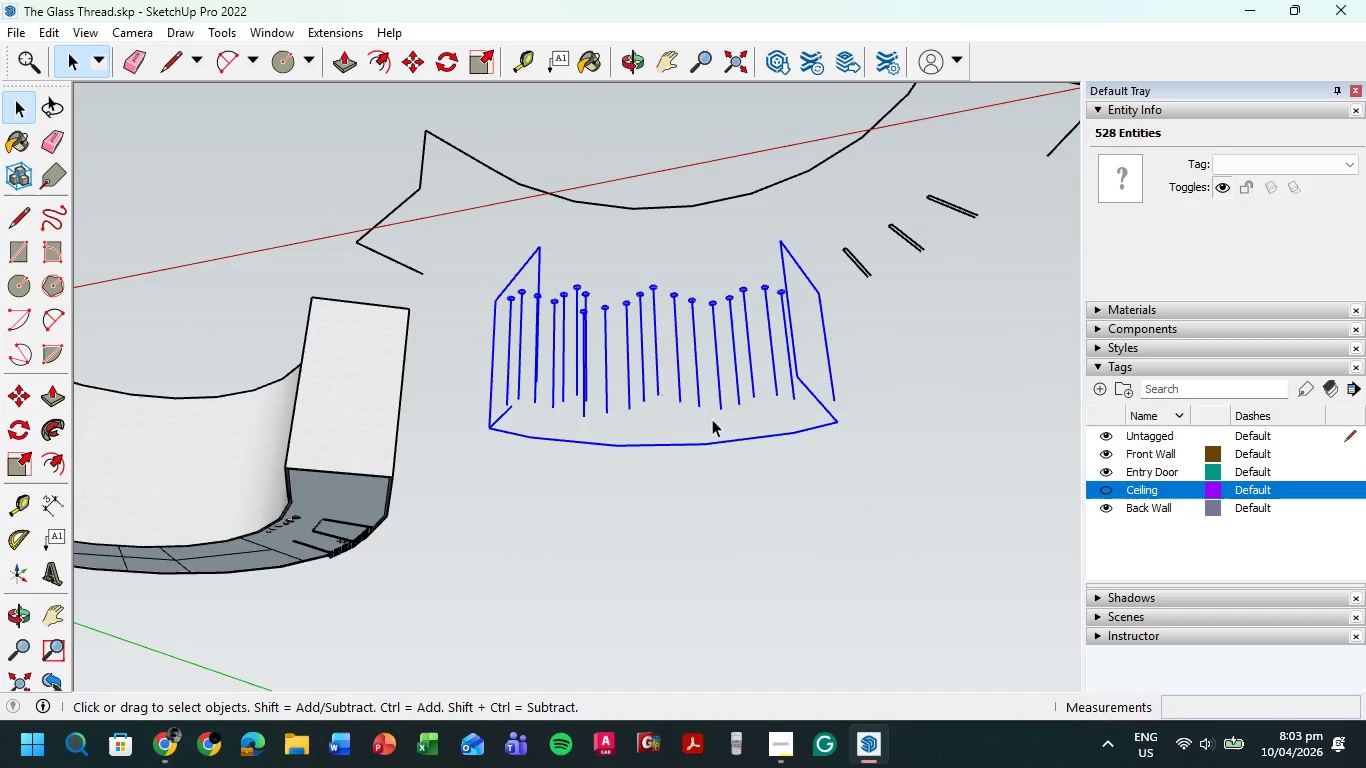 
key(M)
 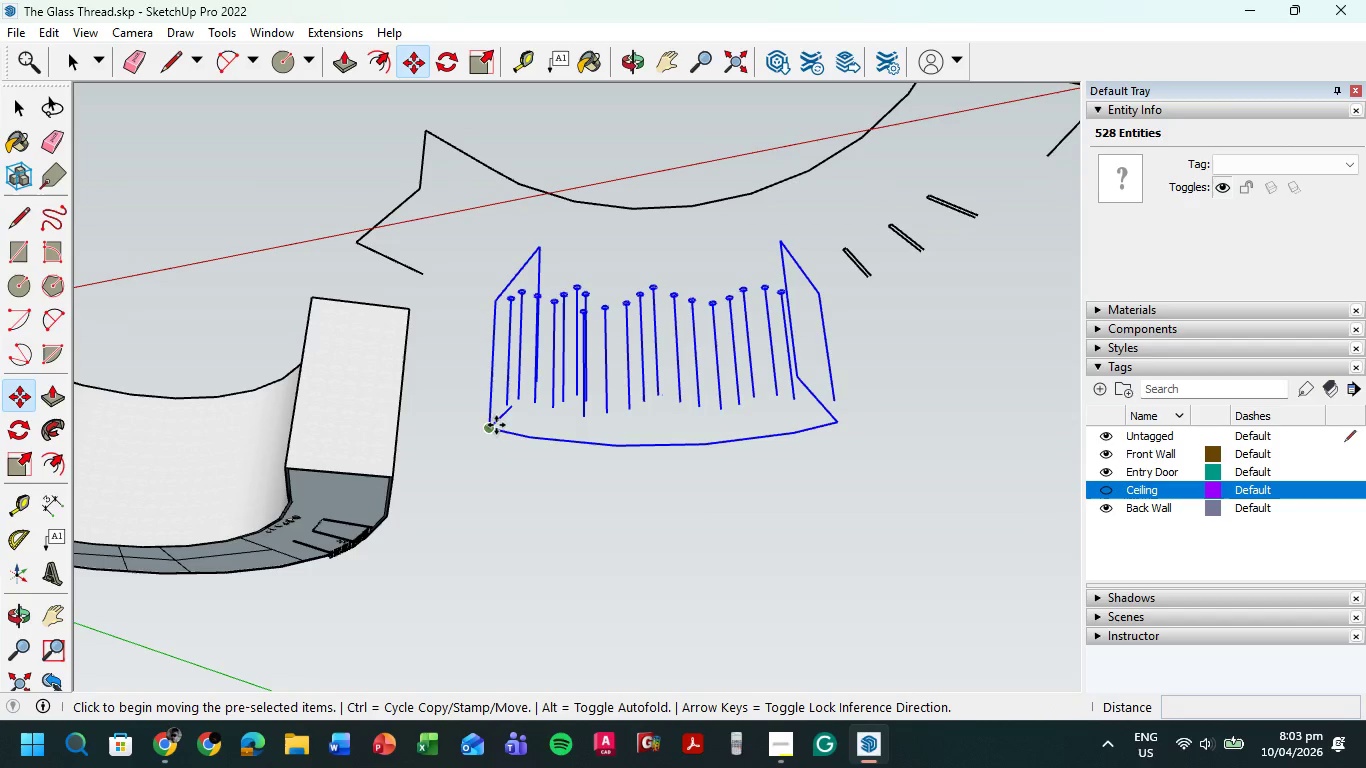 
left_click([492, 426])
 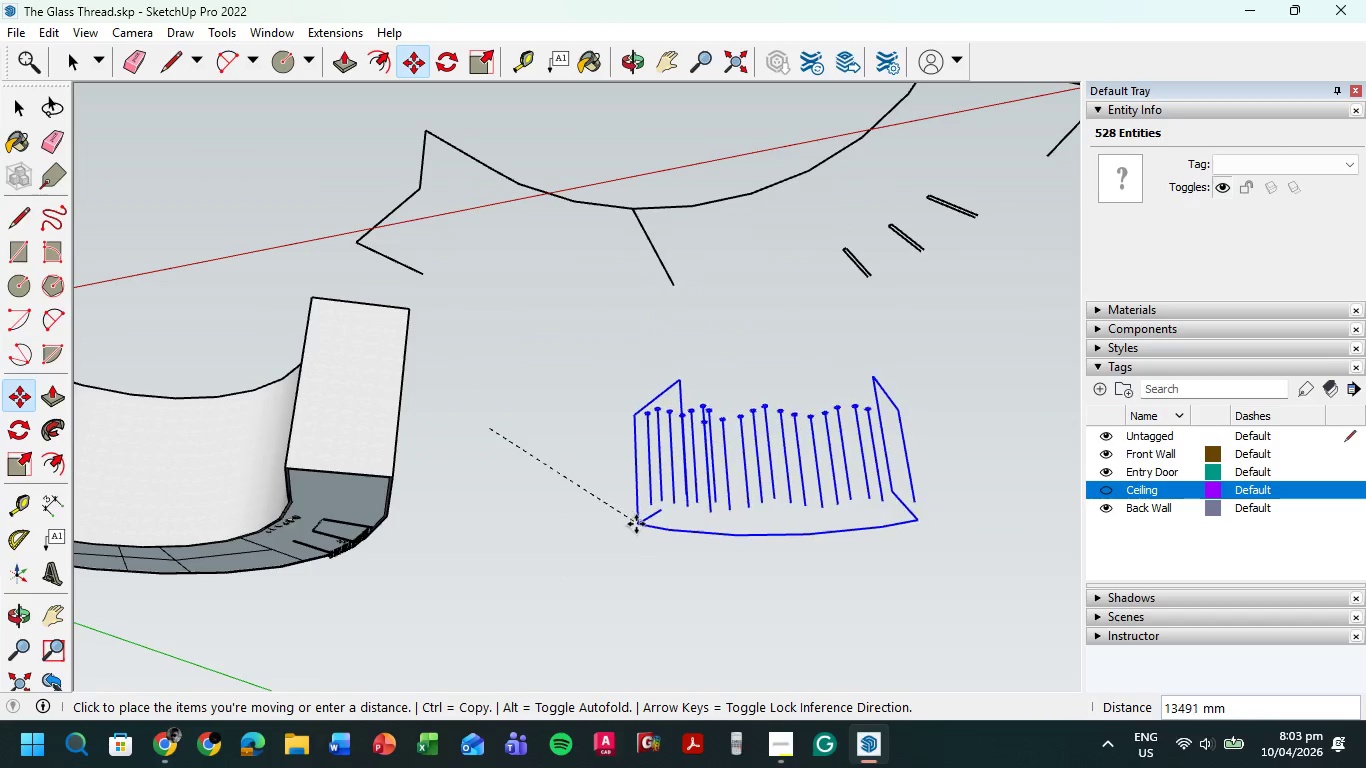 
key(Escape)
 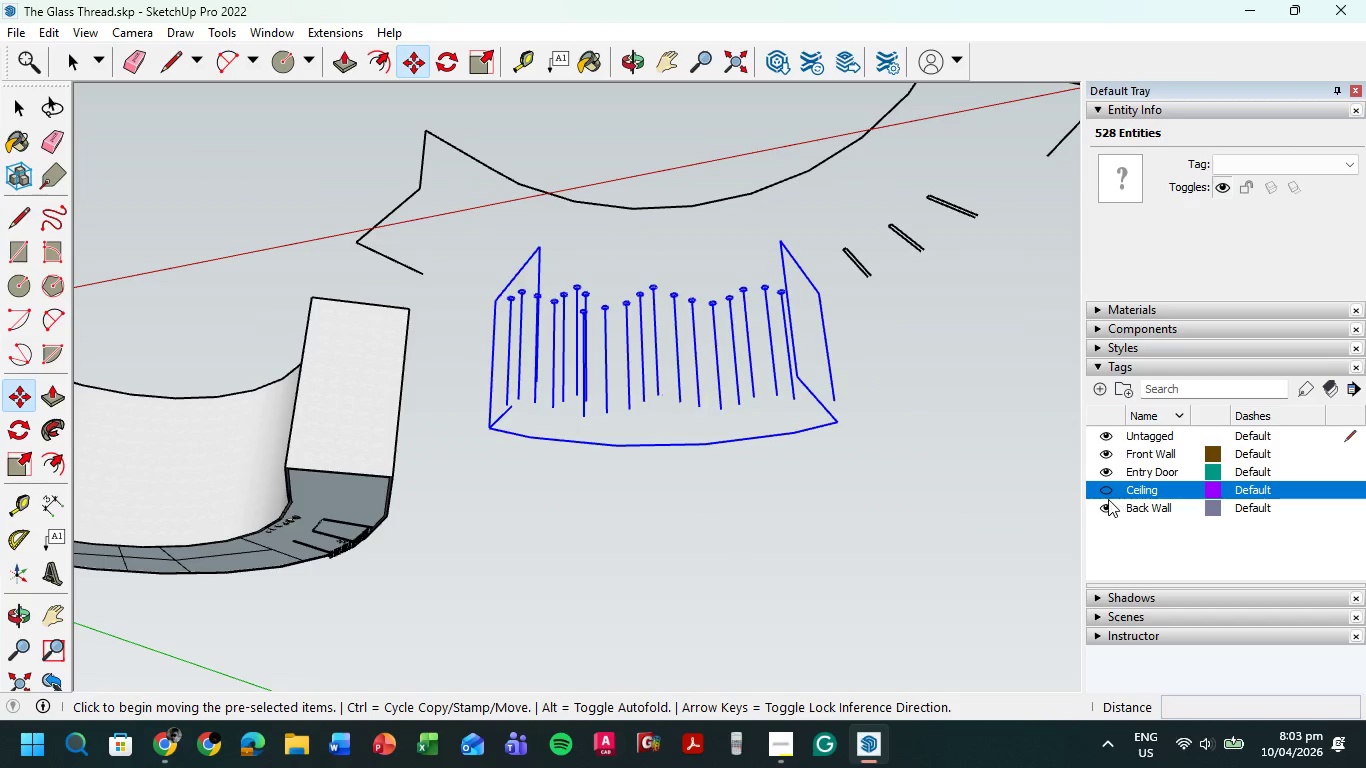 
left_click([1107, 489])
 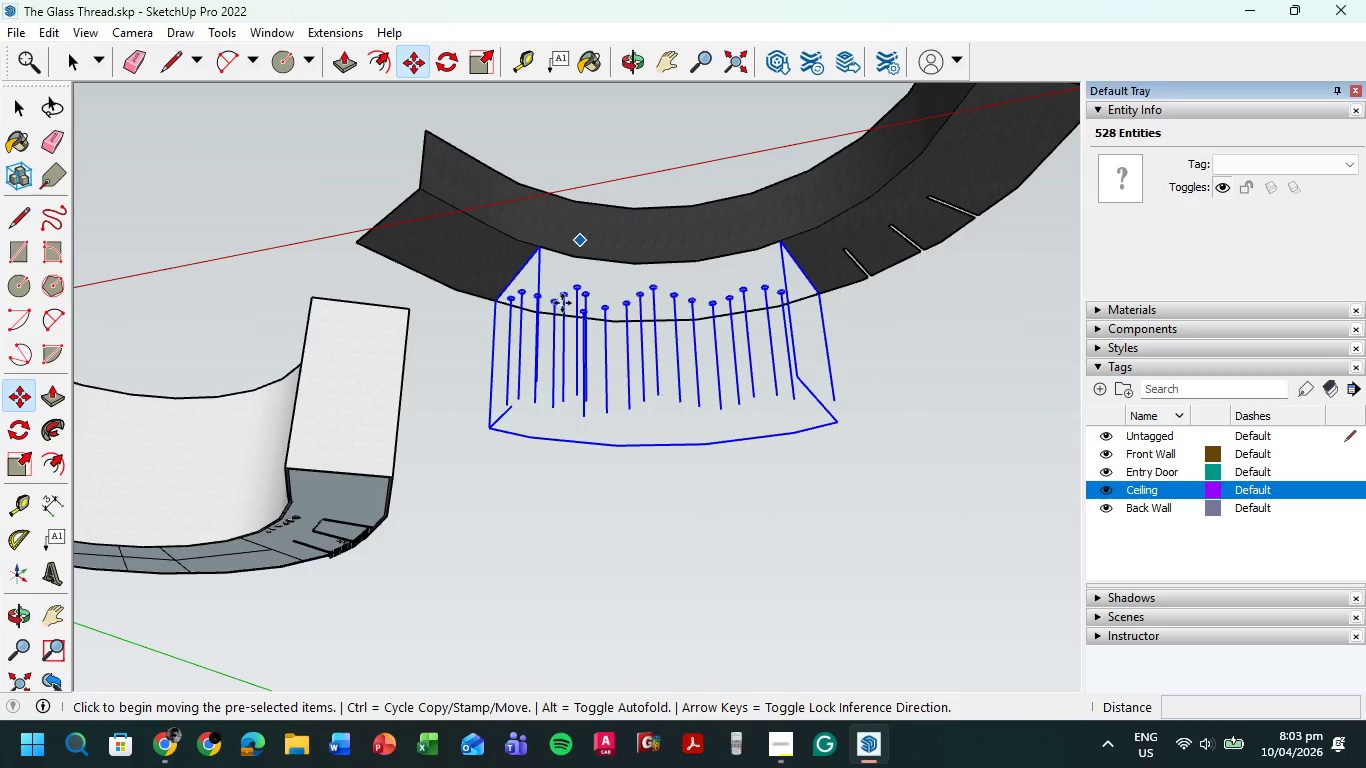 
scroll: coordinate [507, 301], scroll_direction: up, amount: 9.0
 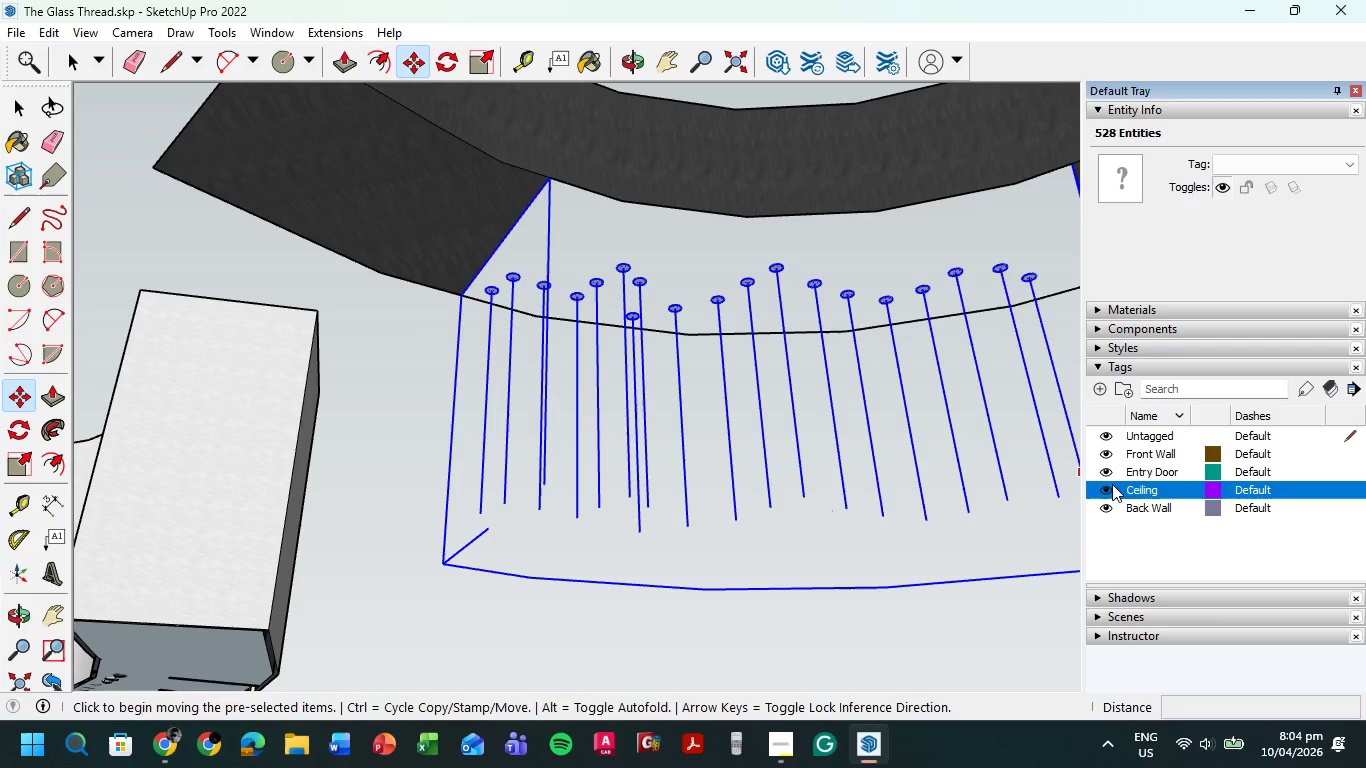 
left_click([1108, 490])
 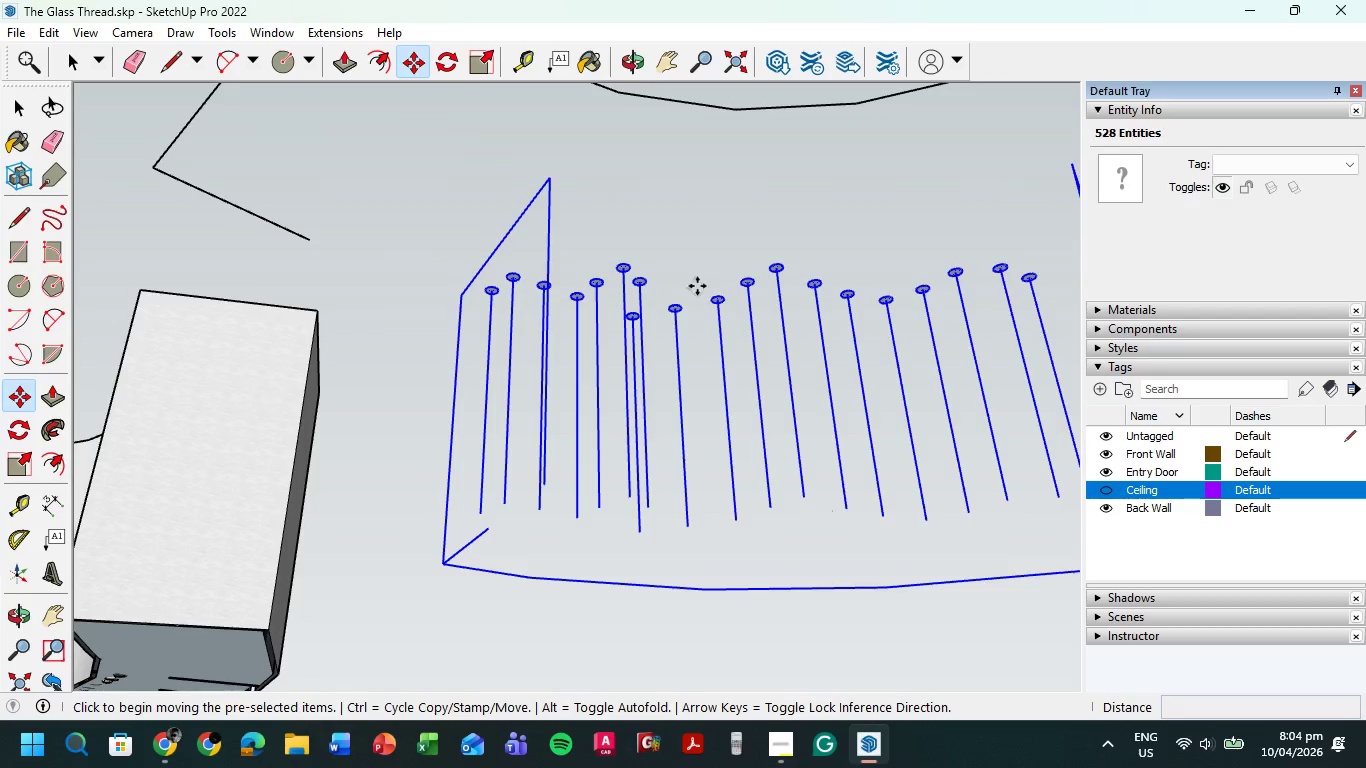 
scroll: coordinate [684, 283], scroll_direction: down, amount: 2.0
 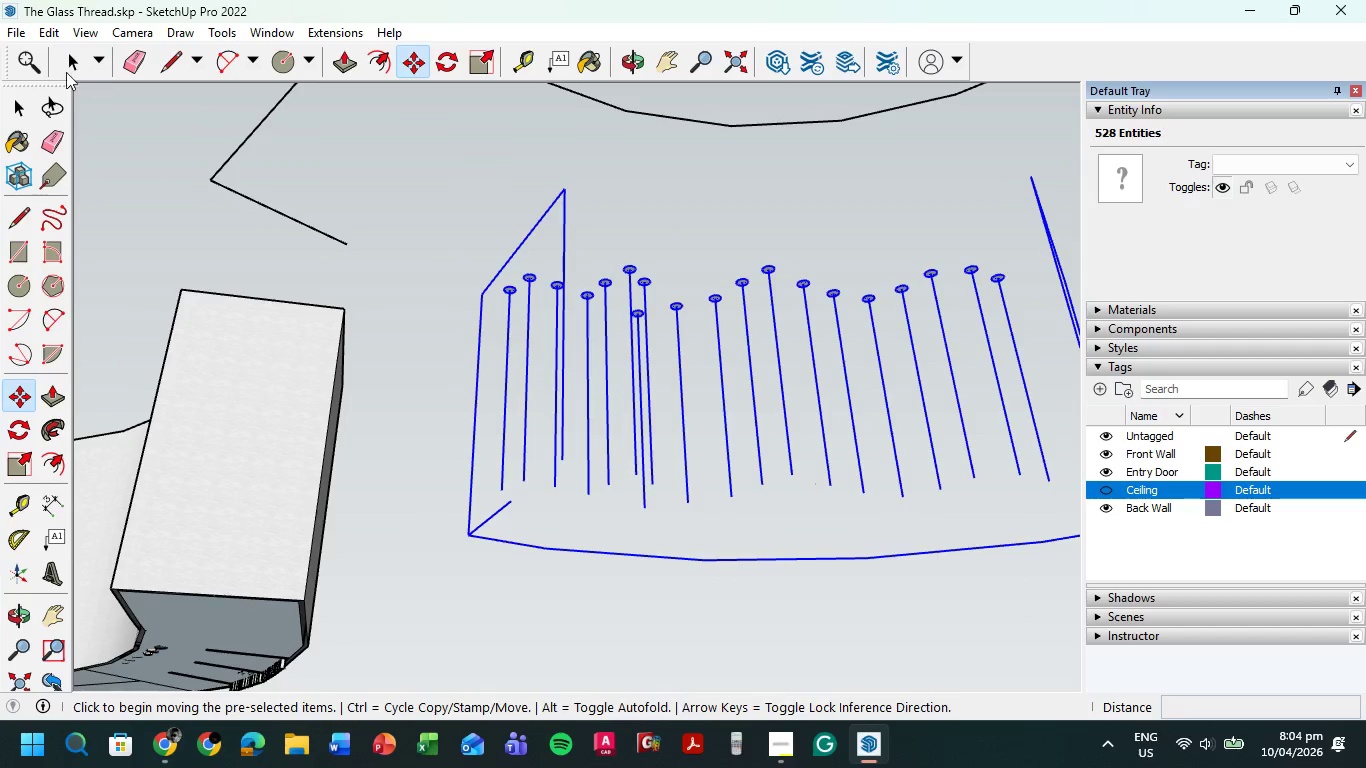 
left_click([71, 60])
 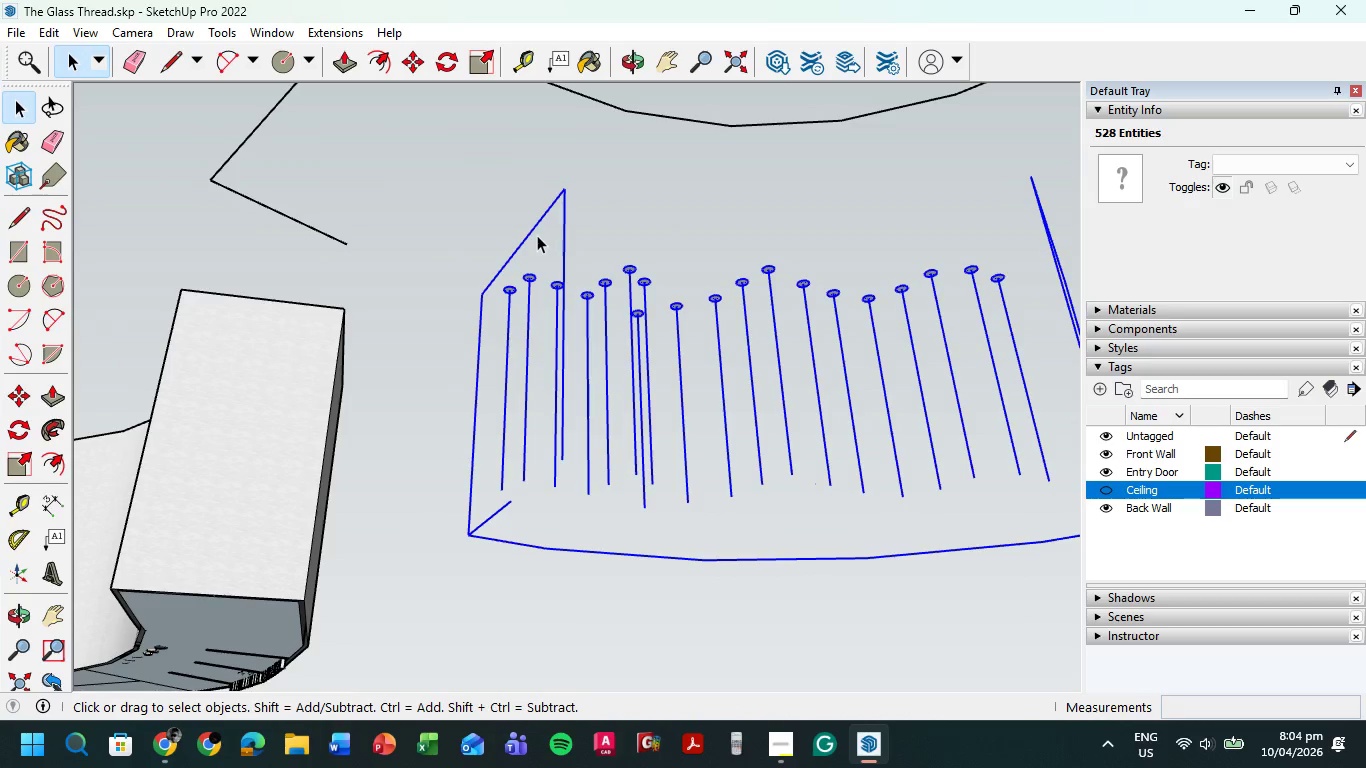 
left_click([530, 225])
 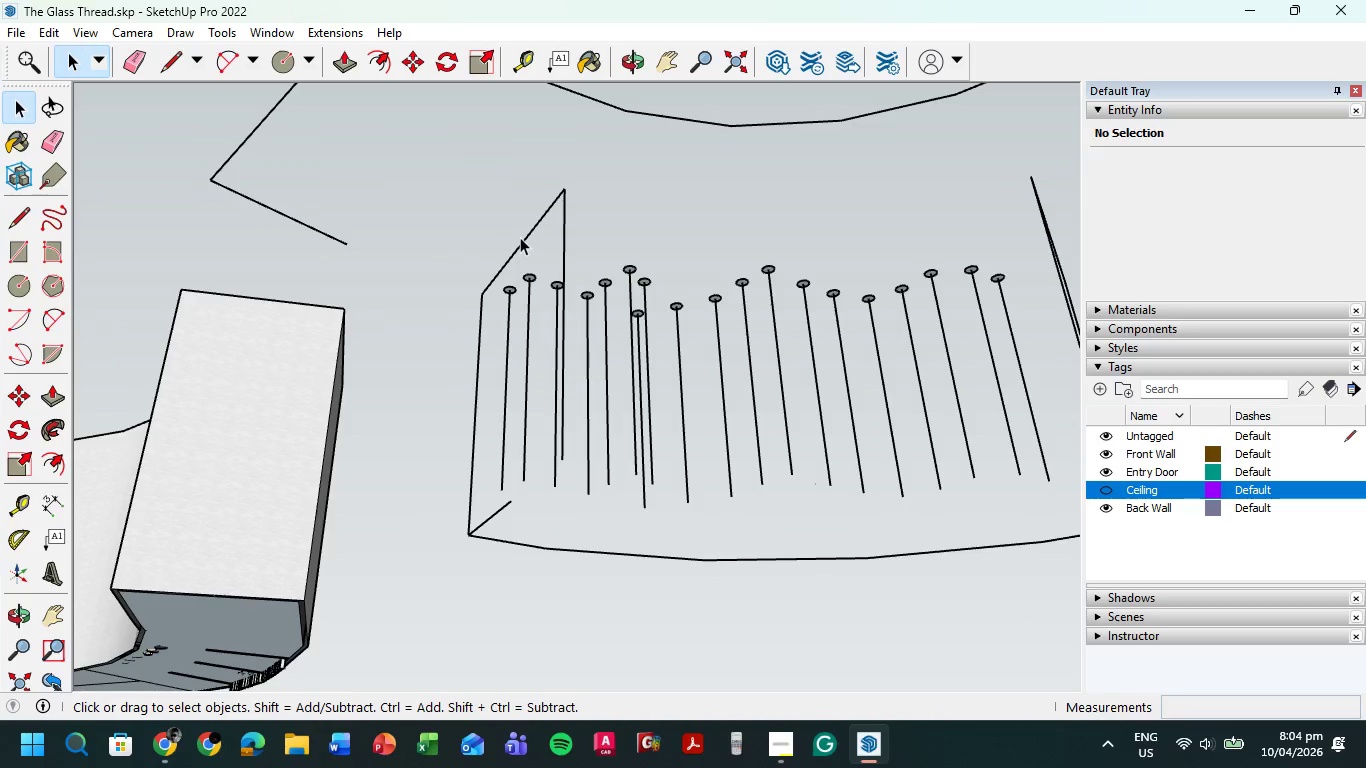 
double_click([521, 243])
 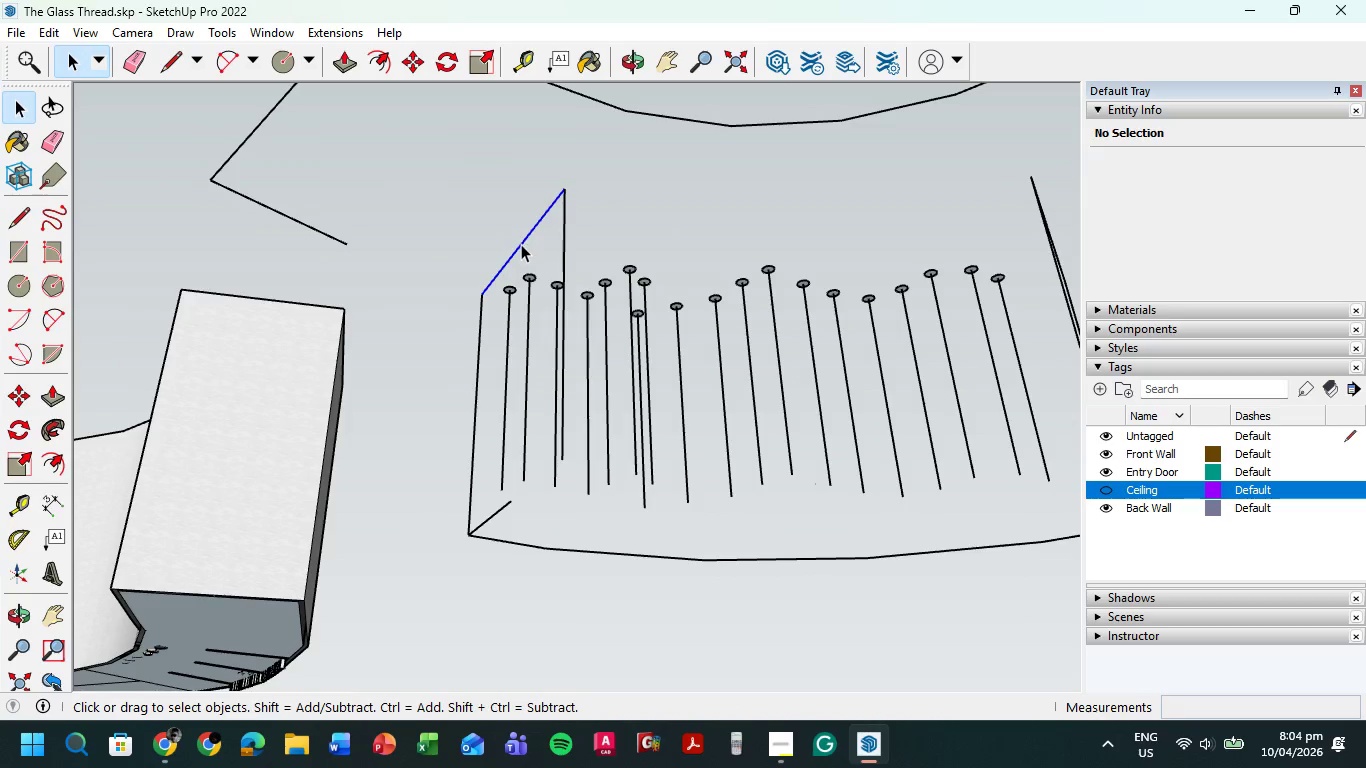 
key(Delete)
 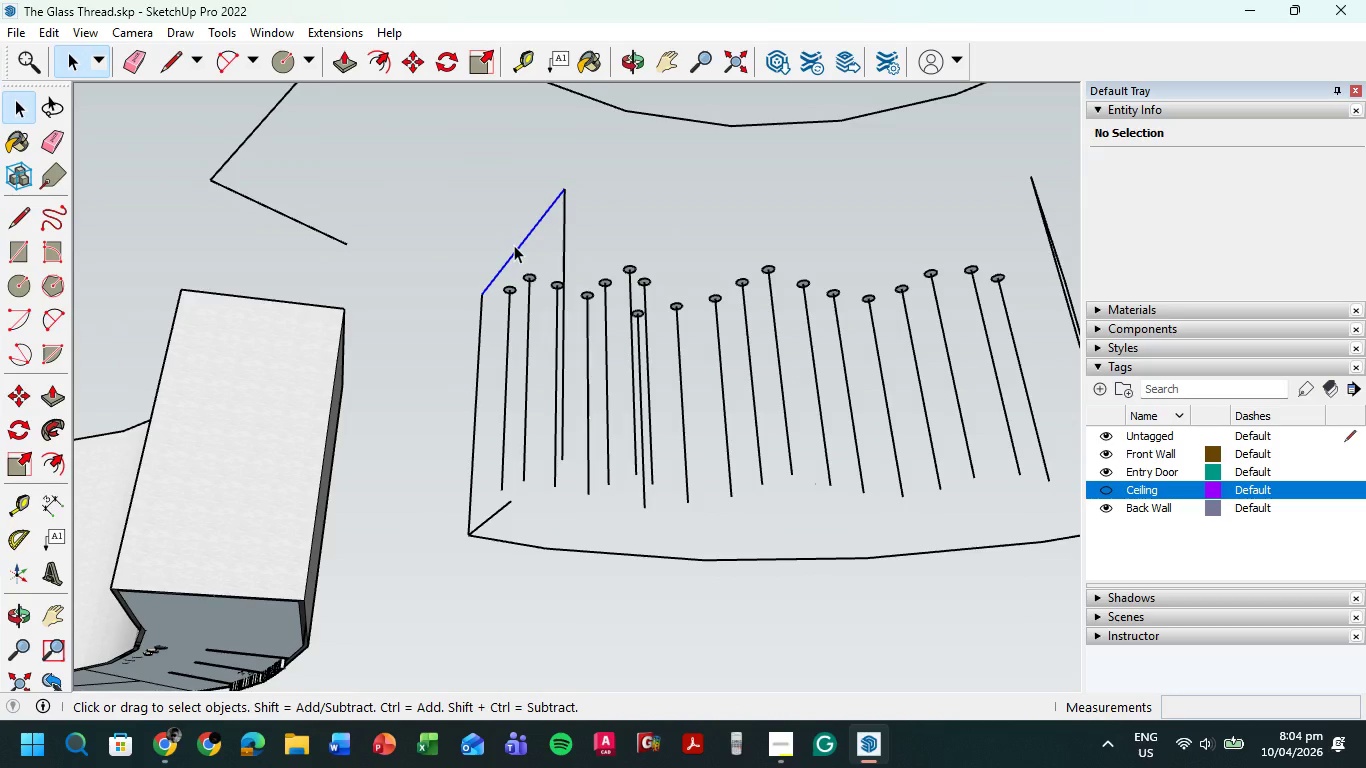 
key(Delete)
 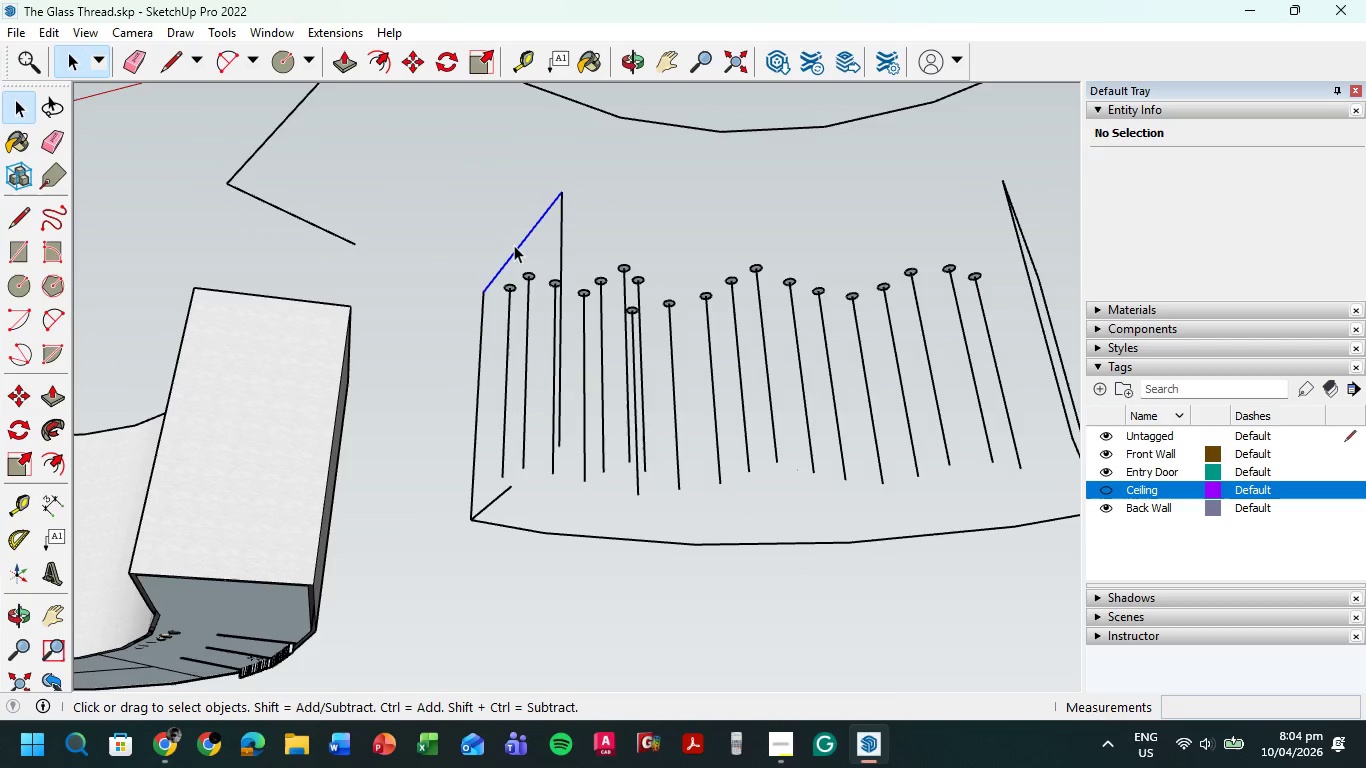 
left_click_drag(start_coordinate=[527, 248], to_coordinate=[492, 220])
 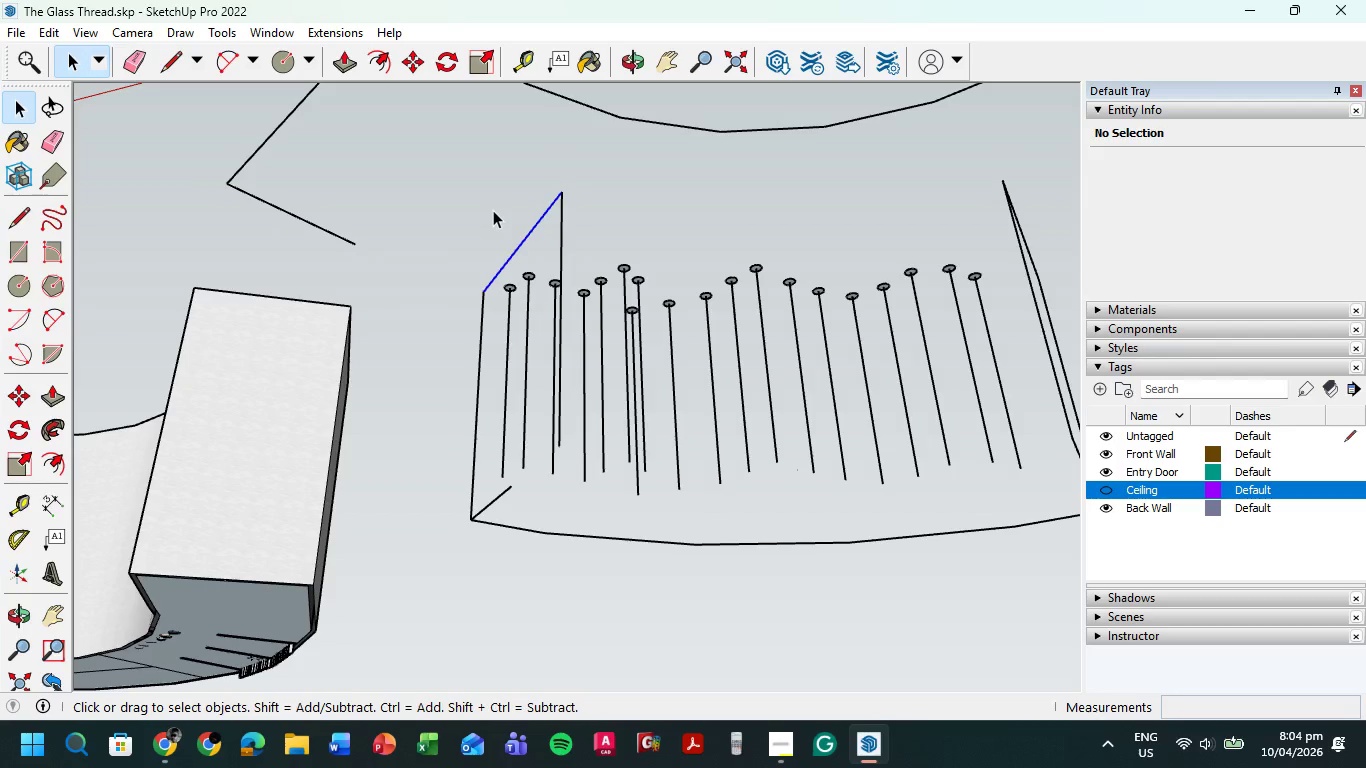 
scroll: coordinate [514, 245], scroll_direction: down, amount: 1.0
 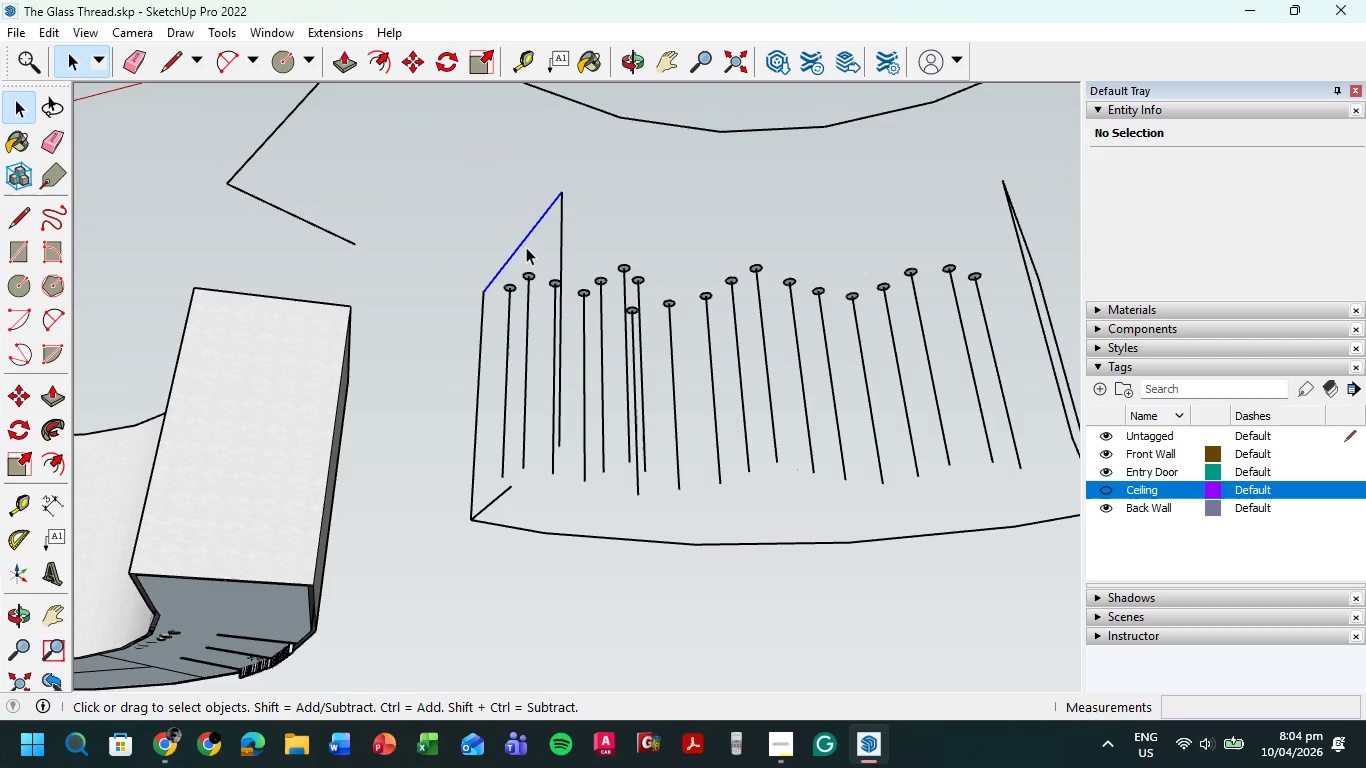 
double_click([493, 207])
 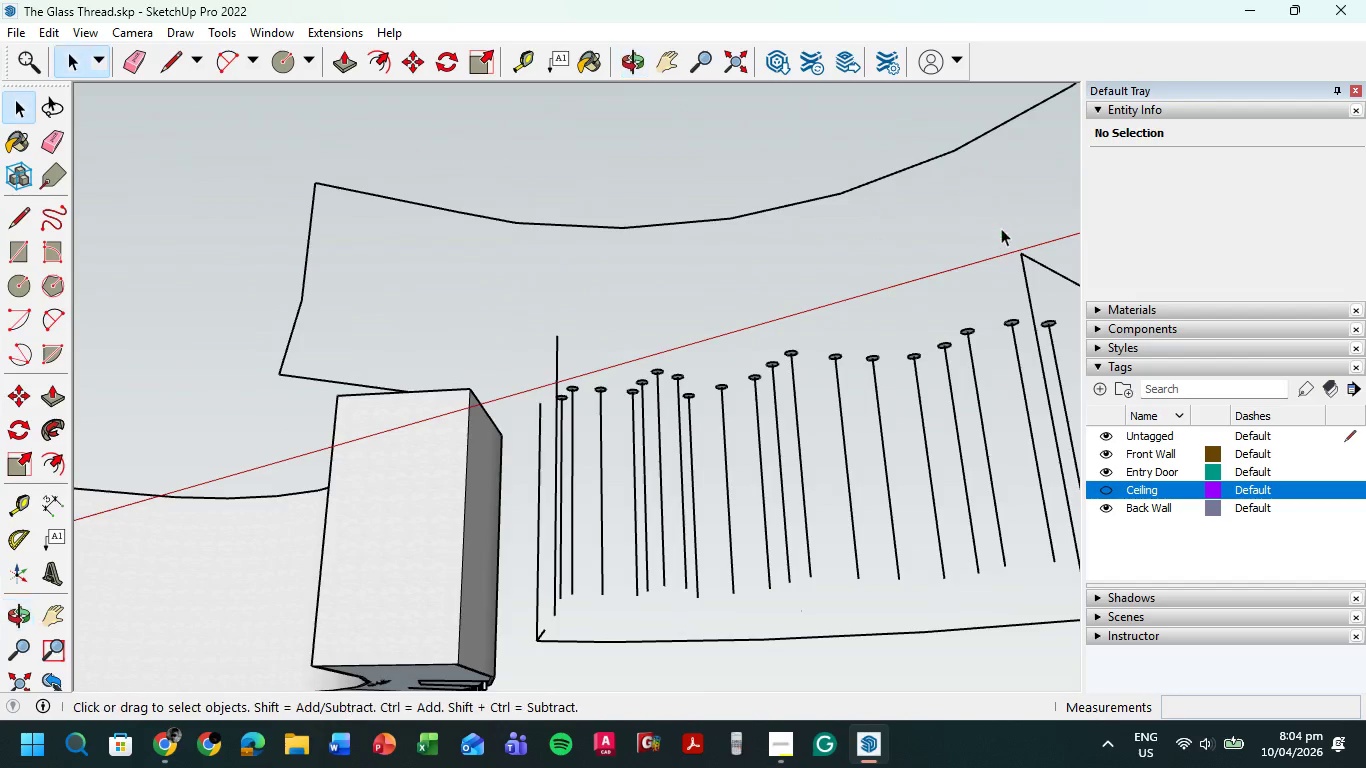 
left_click([1041, 261])
 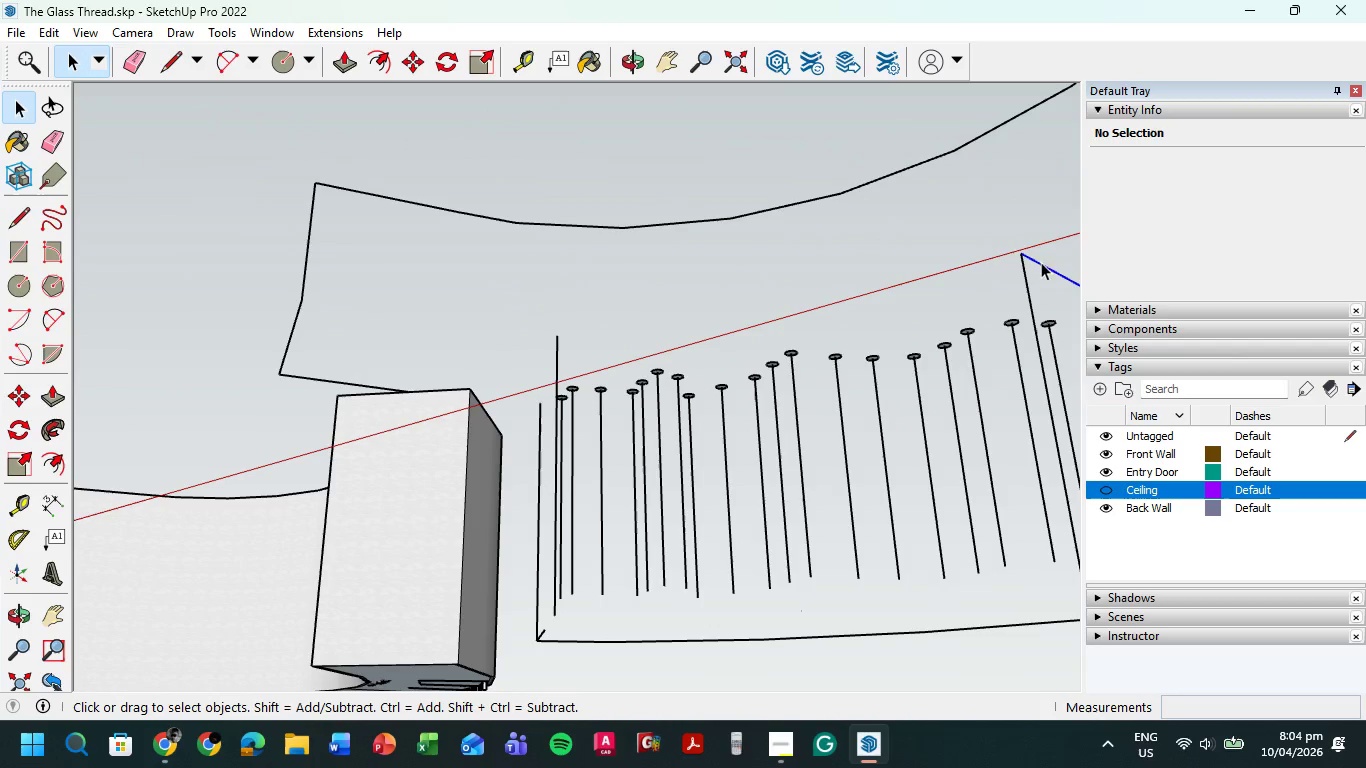 
key(Delete)
 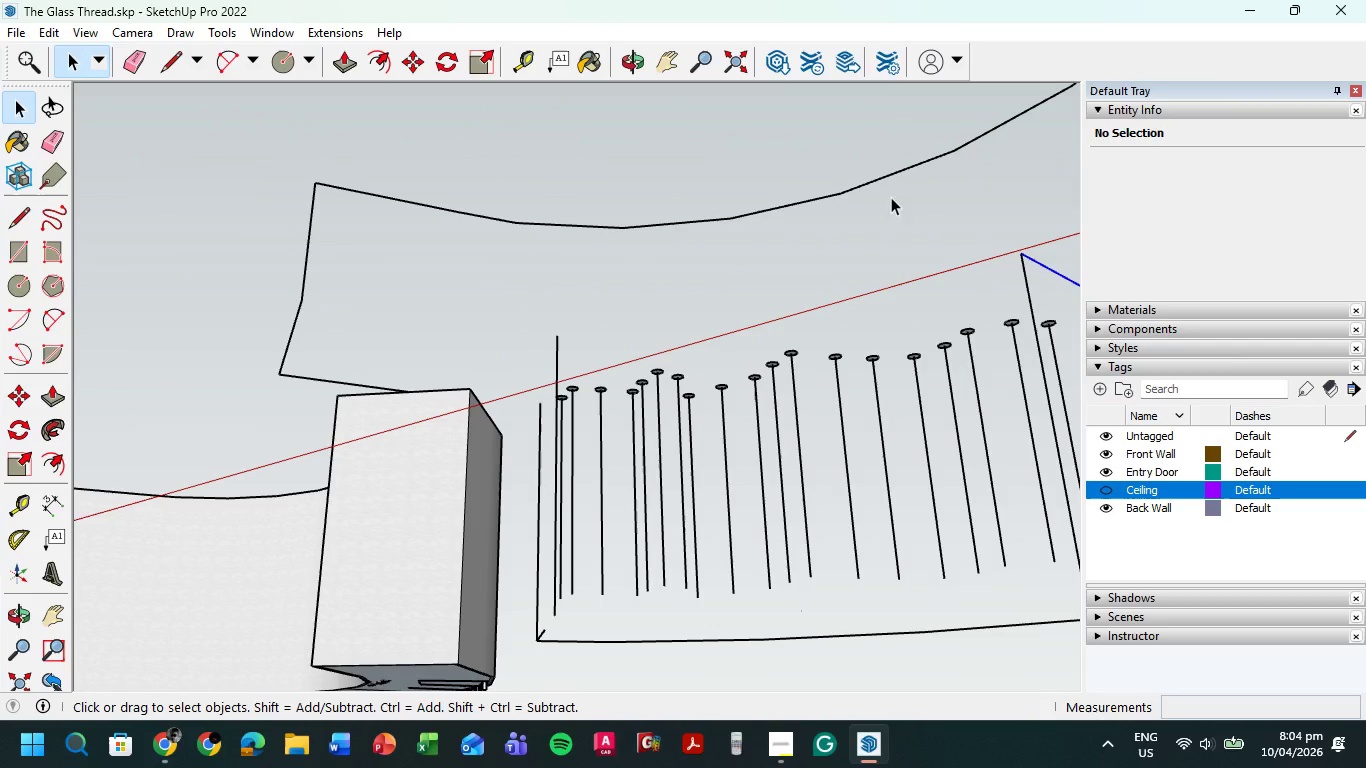 
double_click([799, 131])
 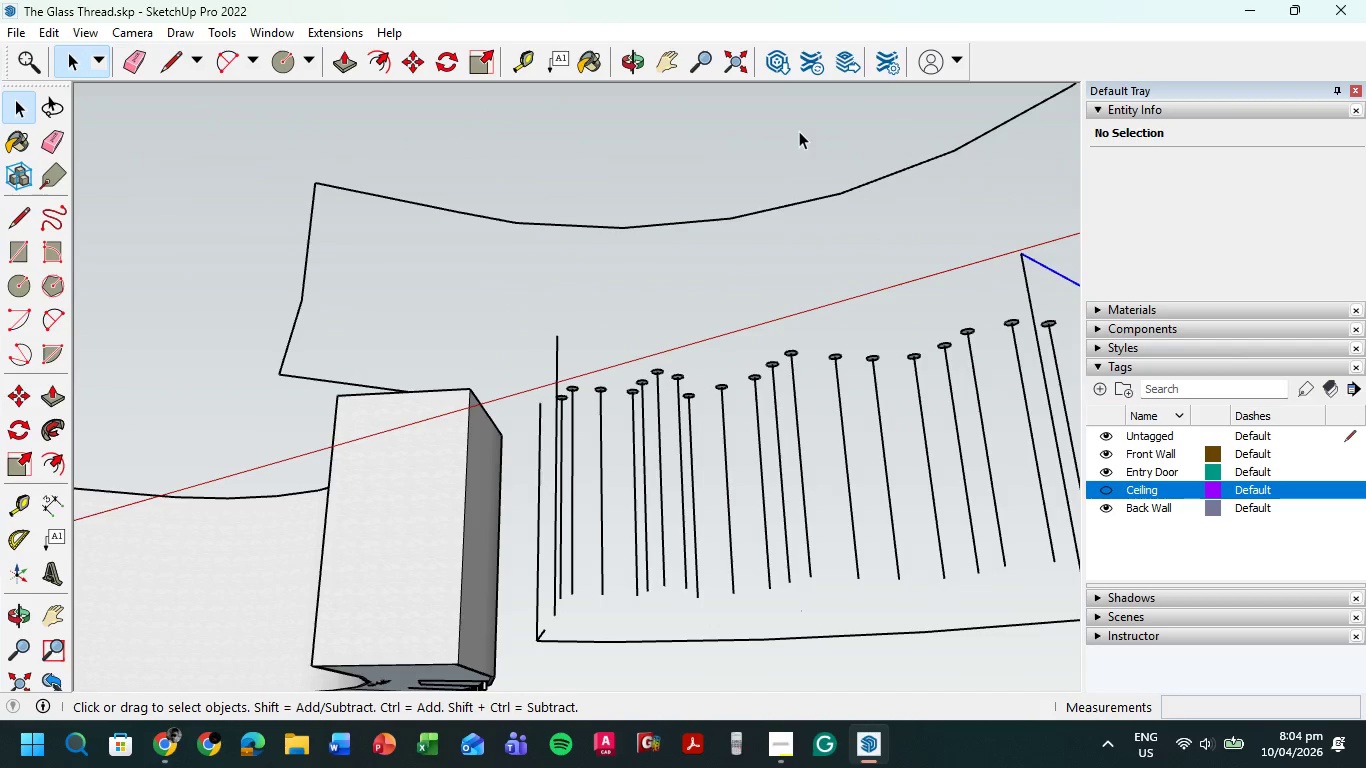 
left_click_drag(start_coordinate=[799, 131], to_coordinate=[741, 197])
 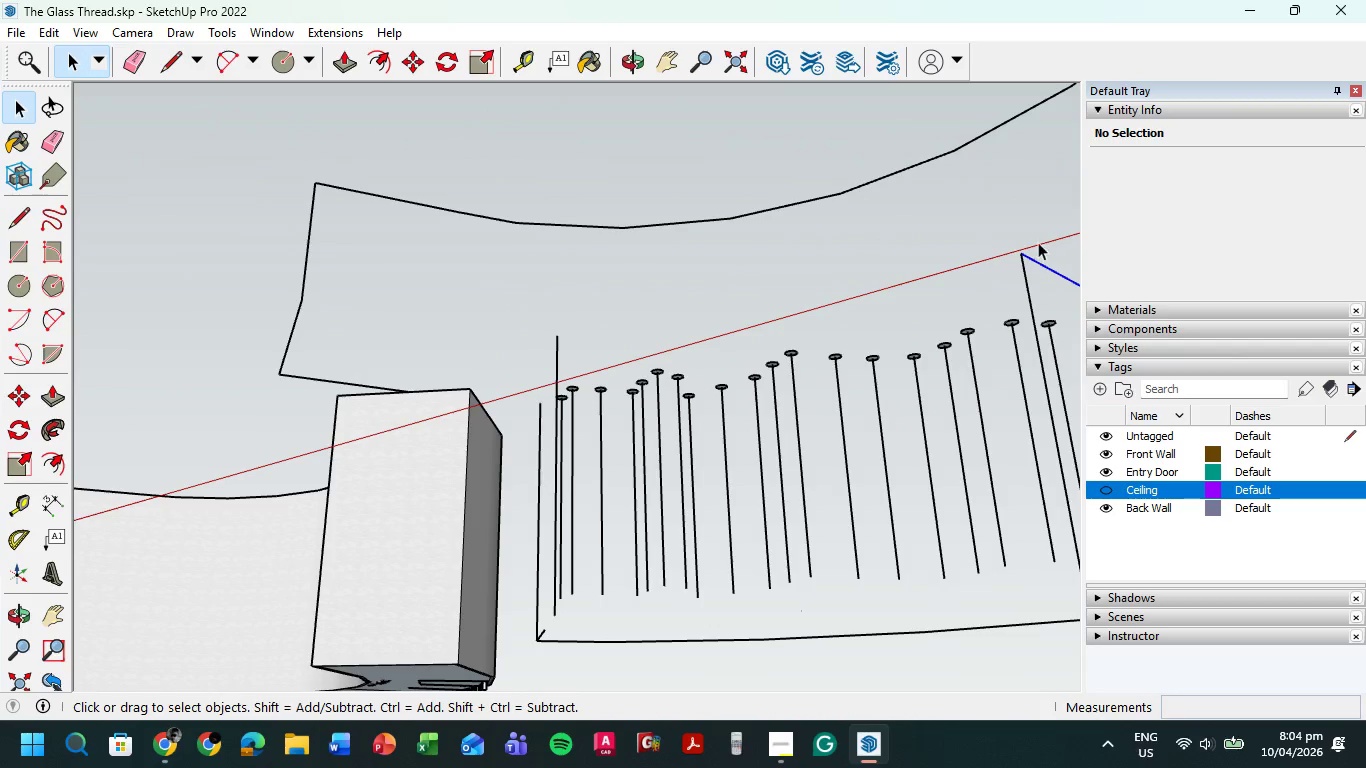 
left_click_drag(start_coordinate=[1049, 233], to_coordinate=[946, 302])
 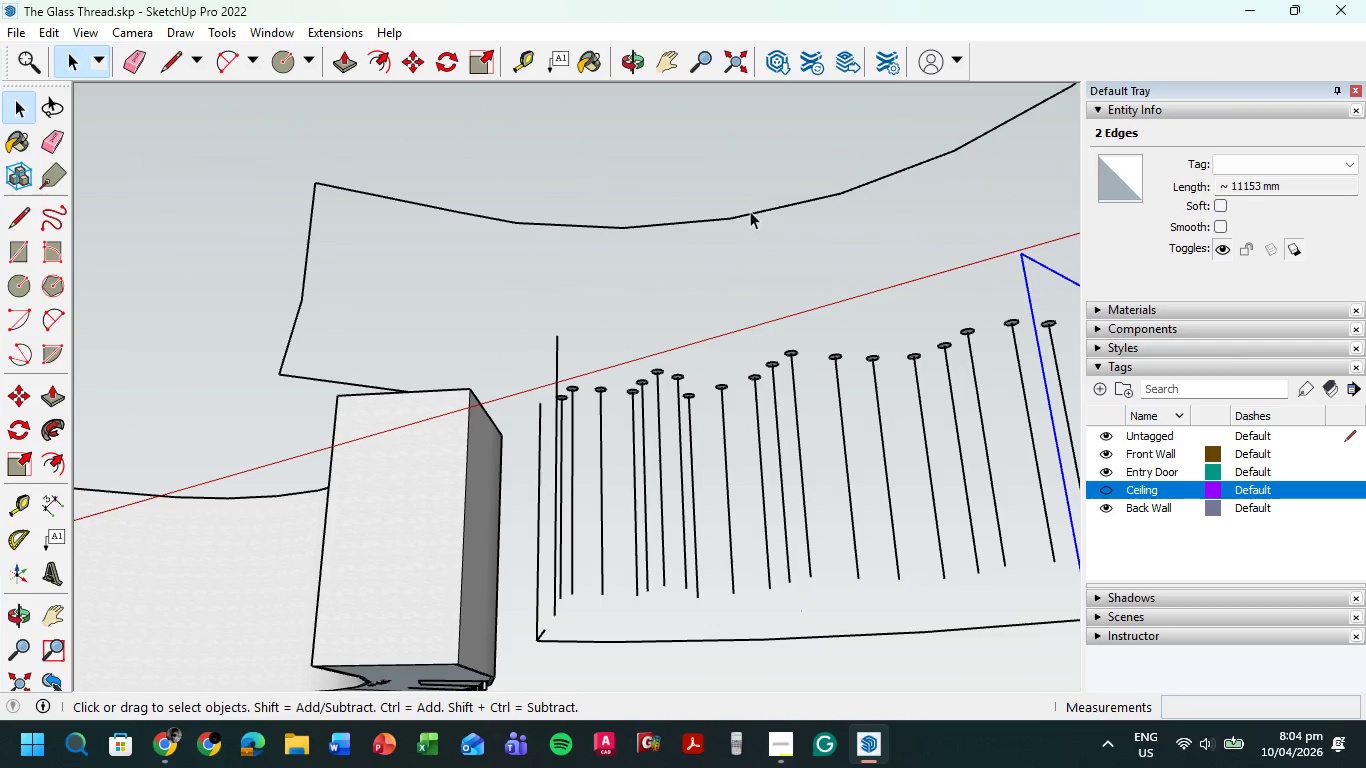 
double_click([722, 161])
 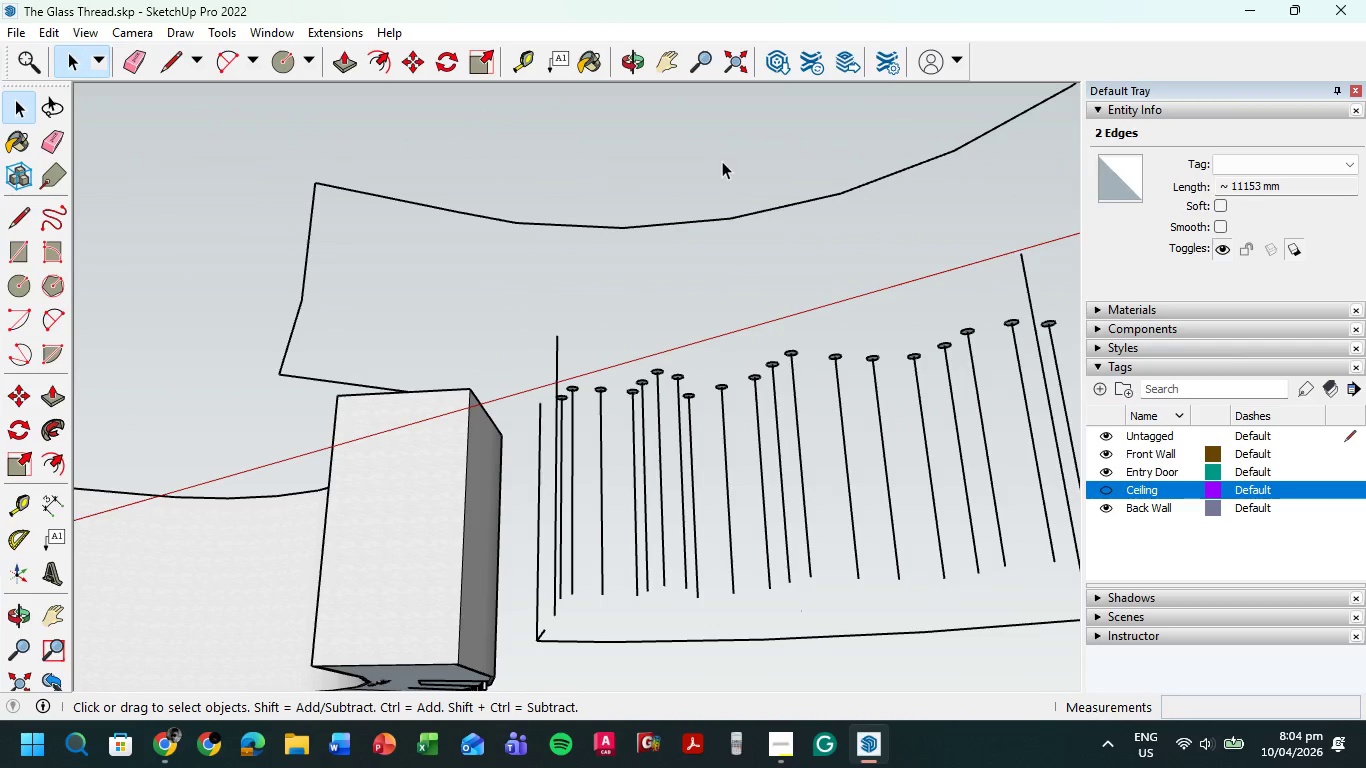 
key(Escape)
 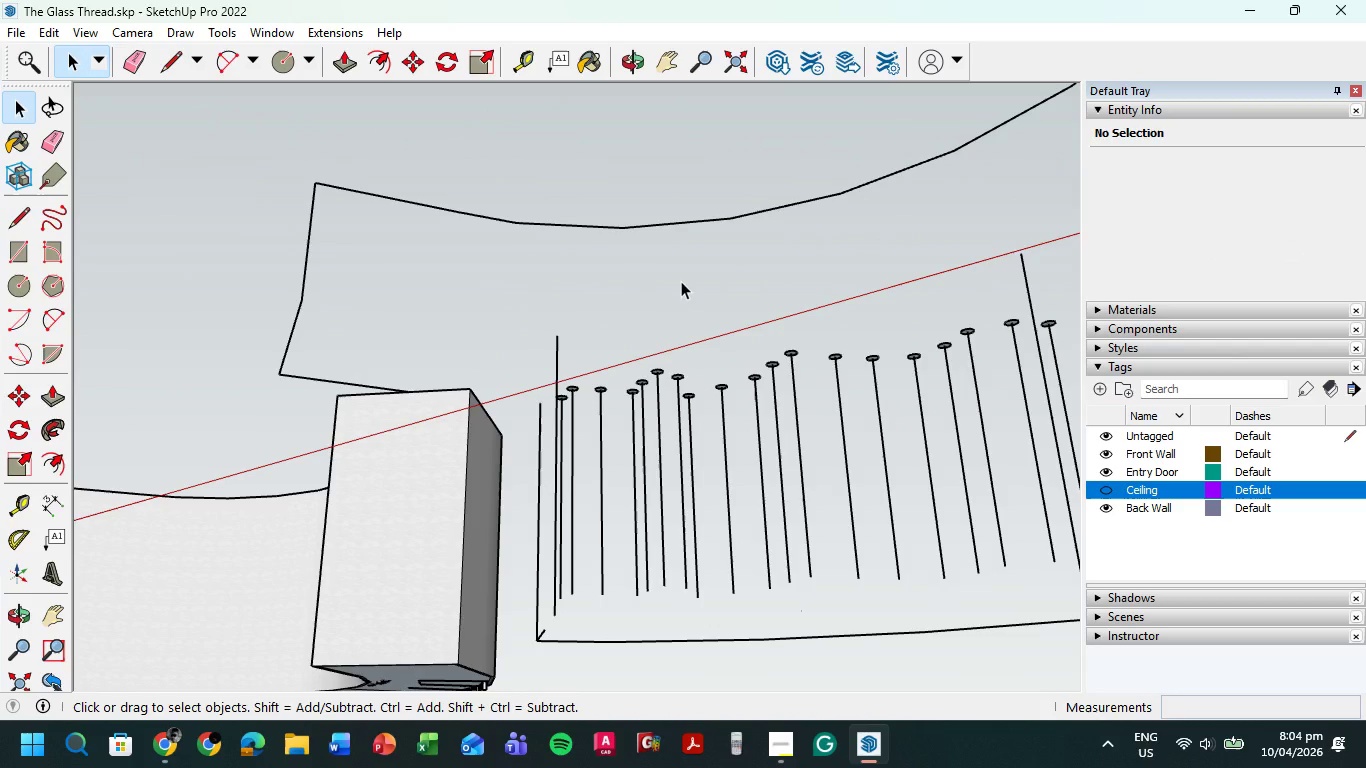 
wait(6.36)
 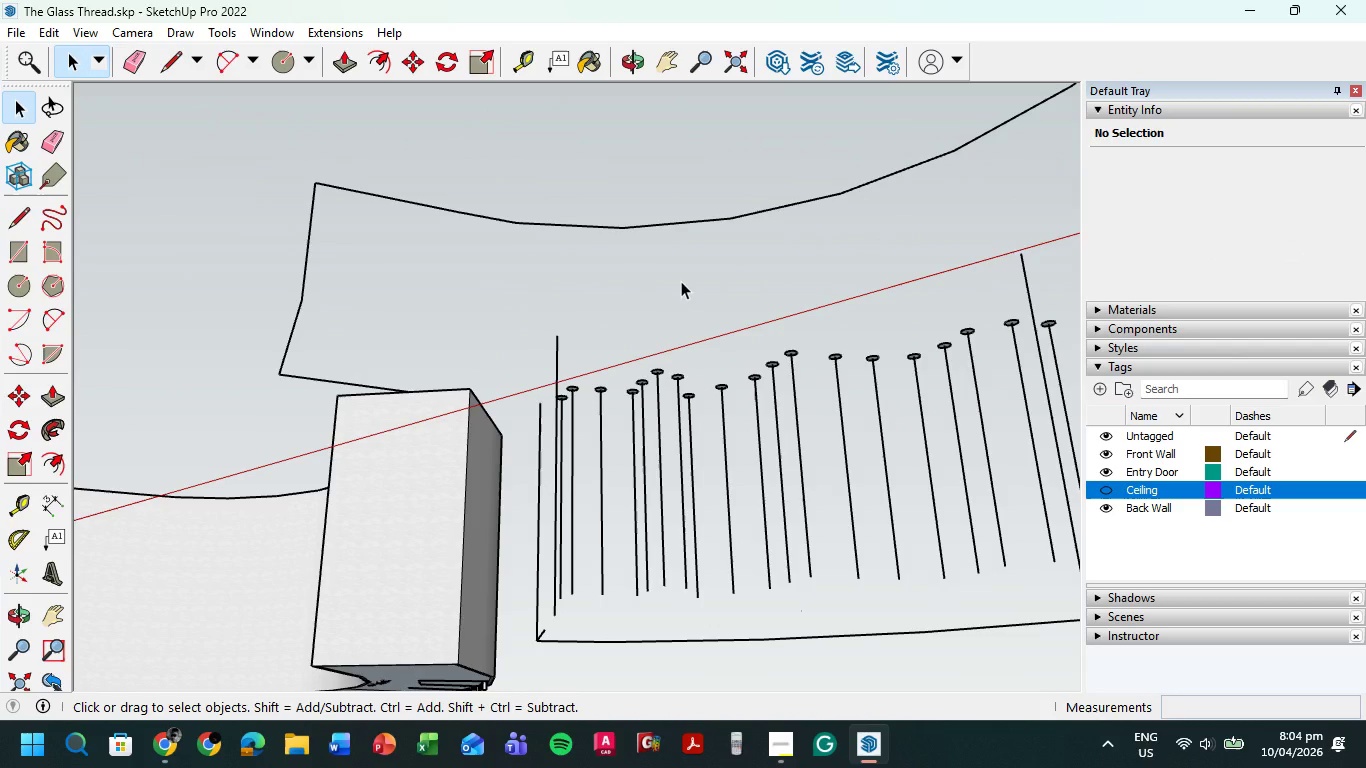 
scroll: coordinate [749, 428], scroll_direction: down, amount: 11.0
 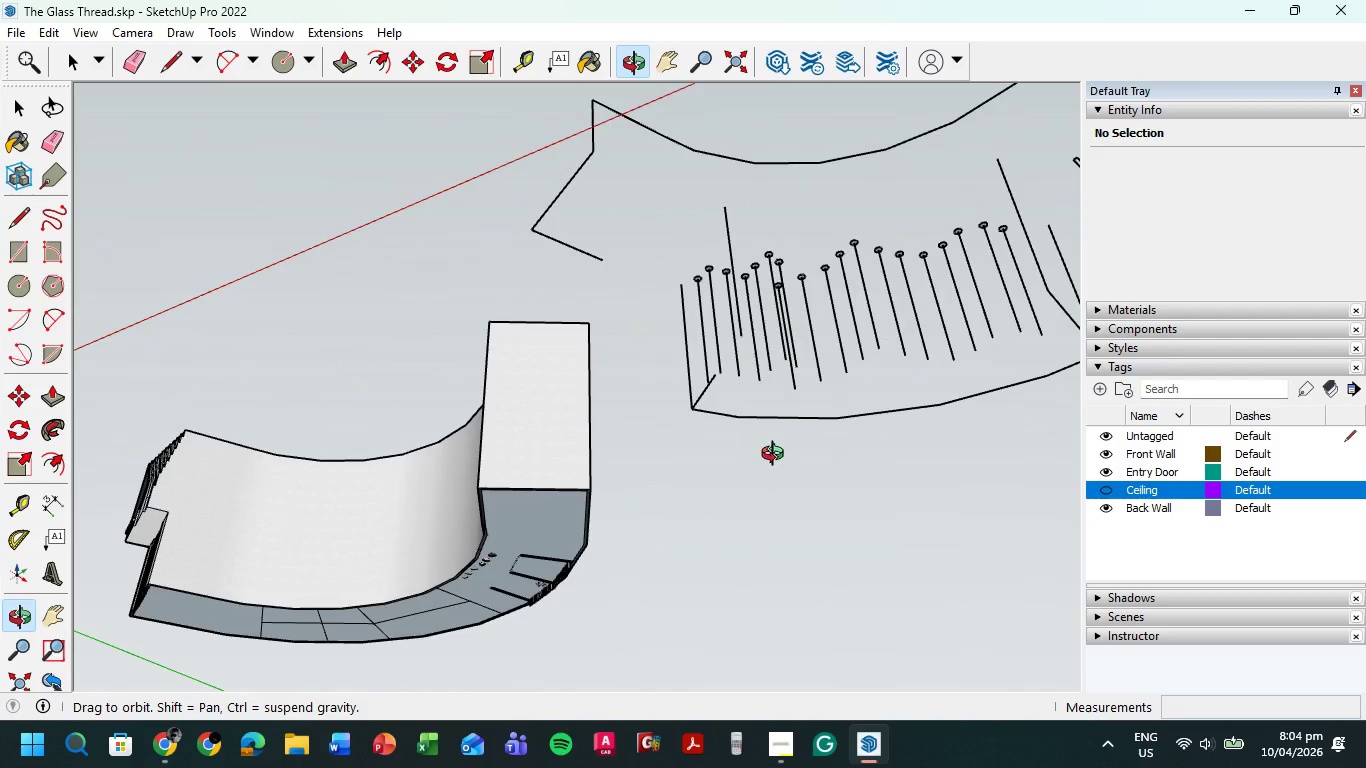 
hold_key(key=ShiftLeft, duration=0.5)
 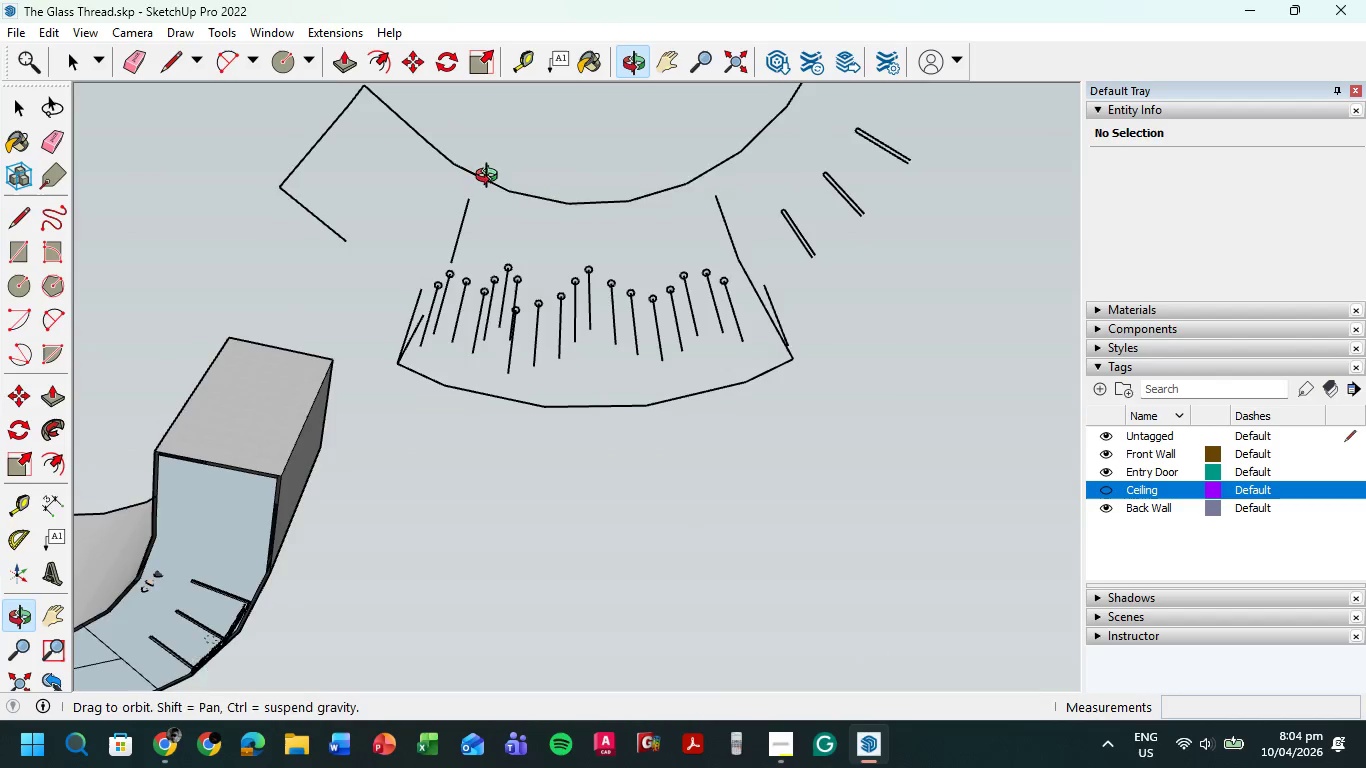 
left_click_drag(start_coordinate=[391, 185], to_coordinate=[796, 459])
 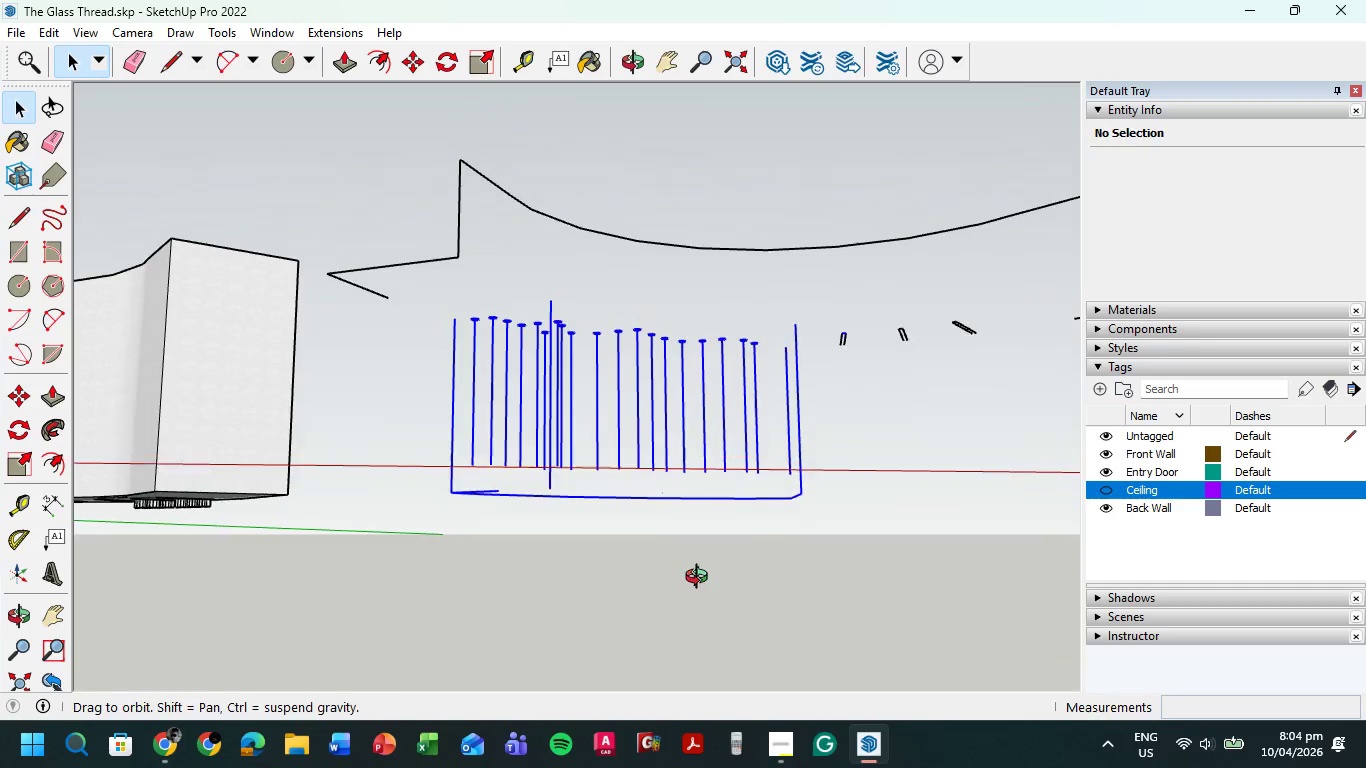 
key(M)
 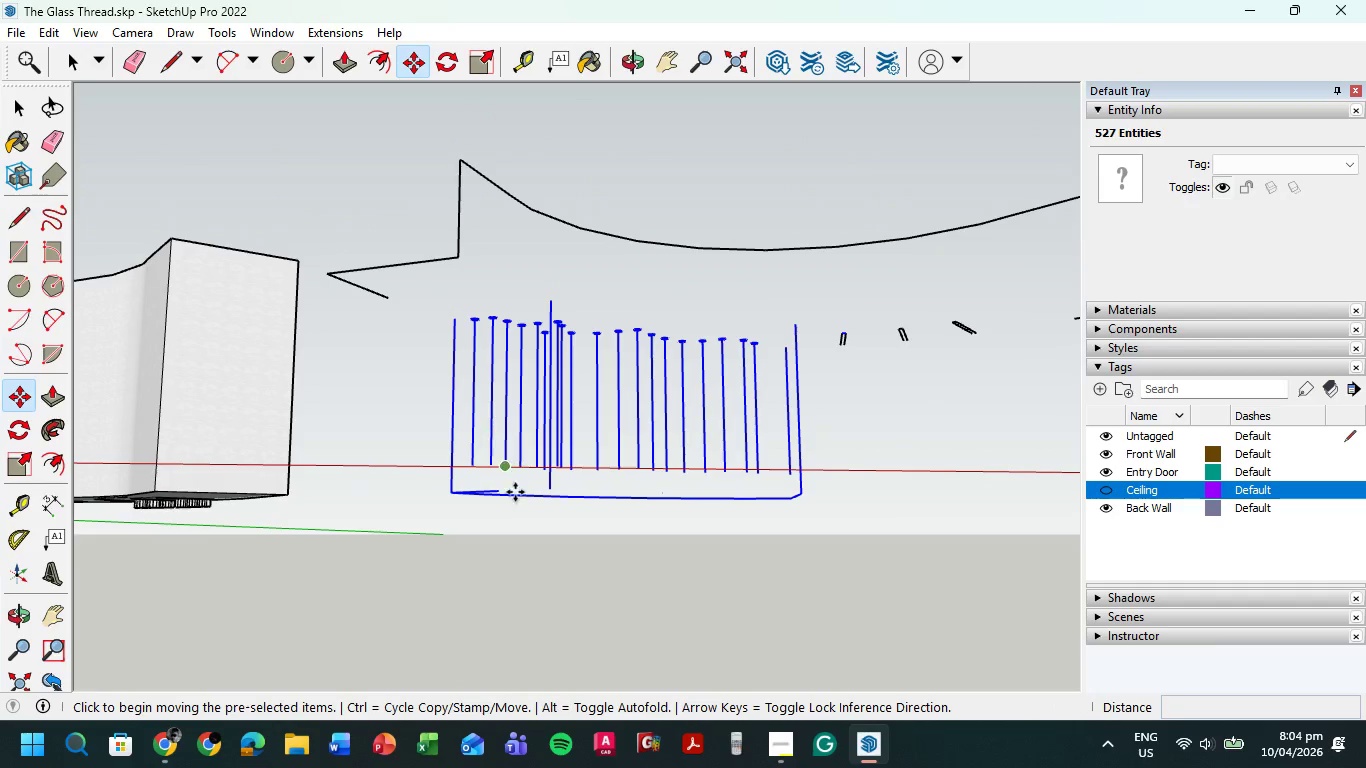 
scroll: coordinate [532, 496], scroll_direction: up, amount: 6.0
 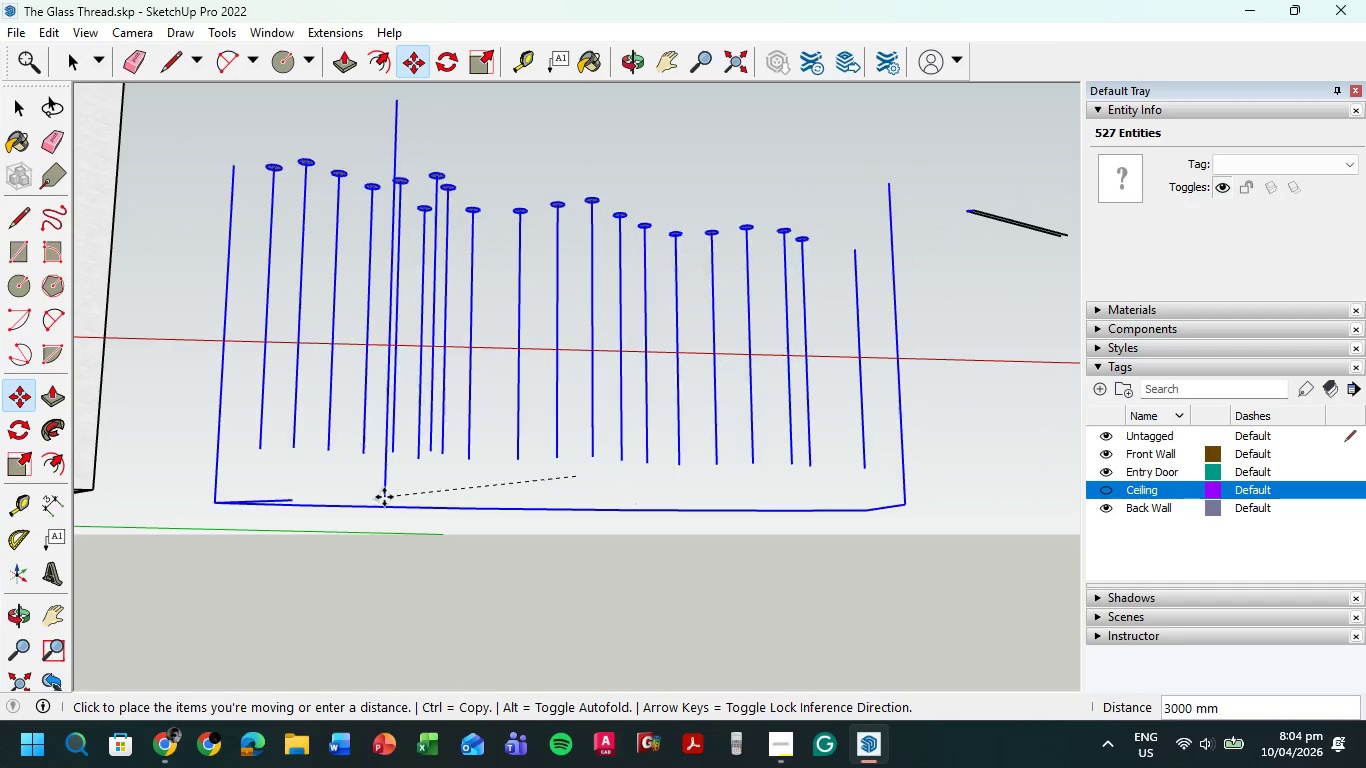 
key(Escape)
 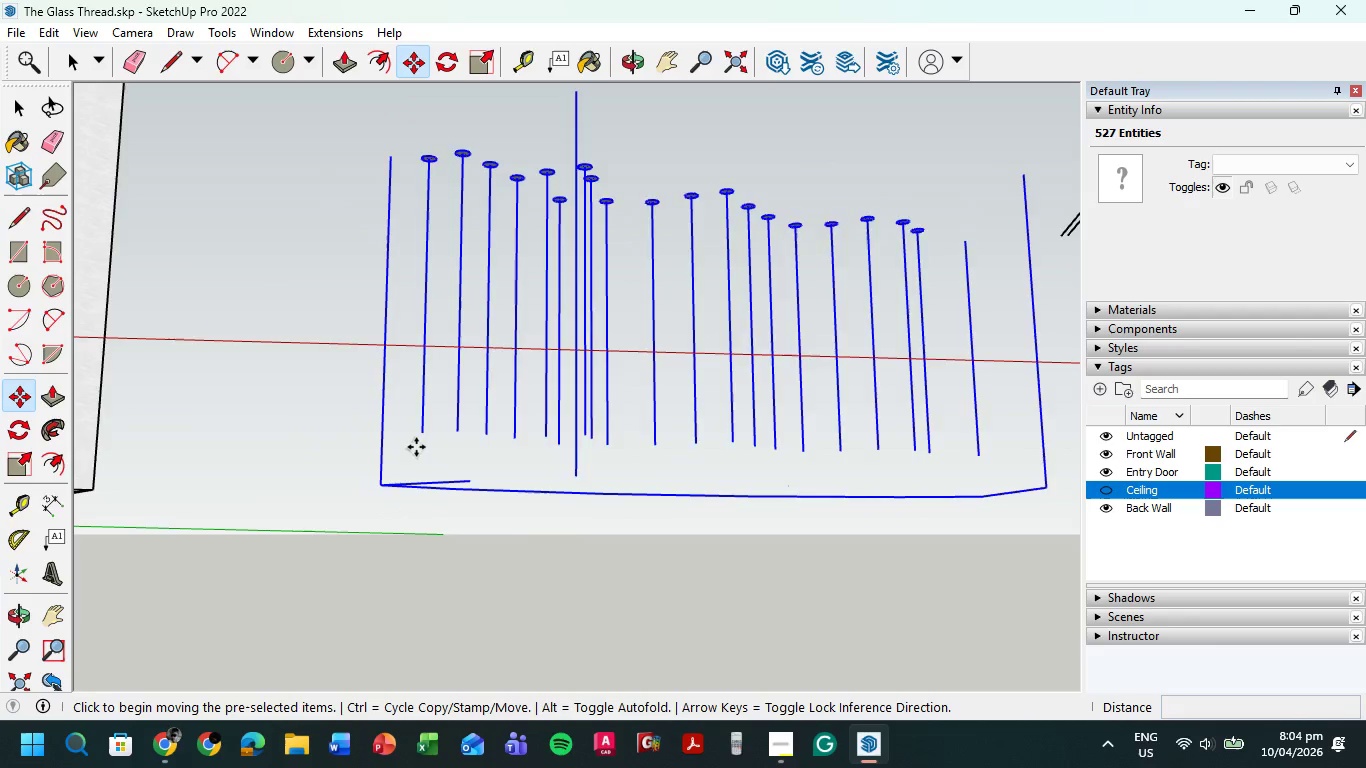 
scroll: coordinate [417, 445], scroll_direction: down, amount: 2.0
 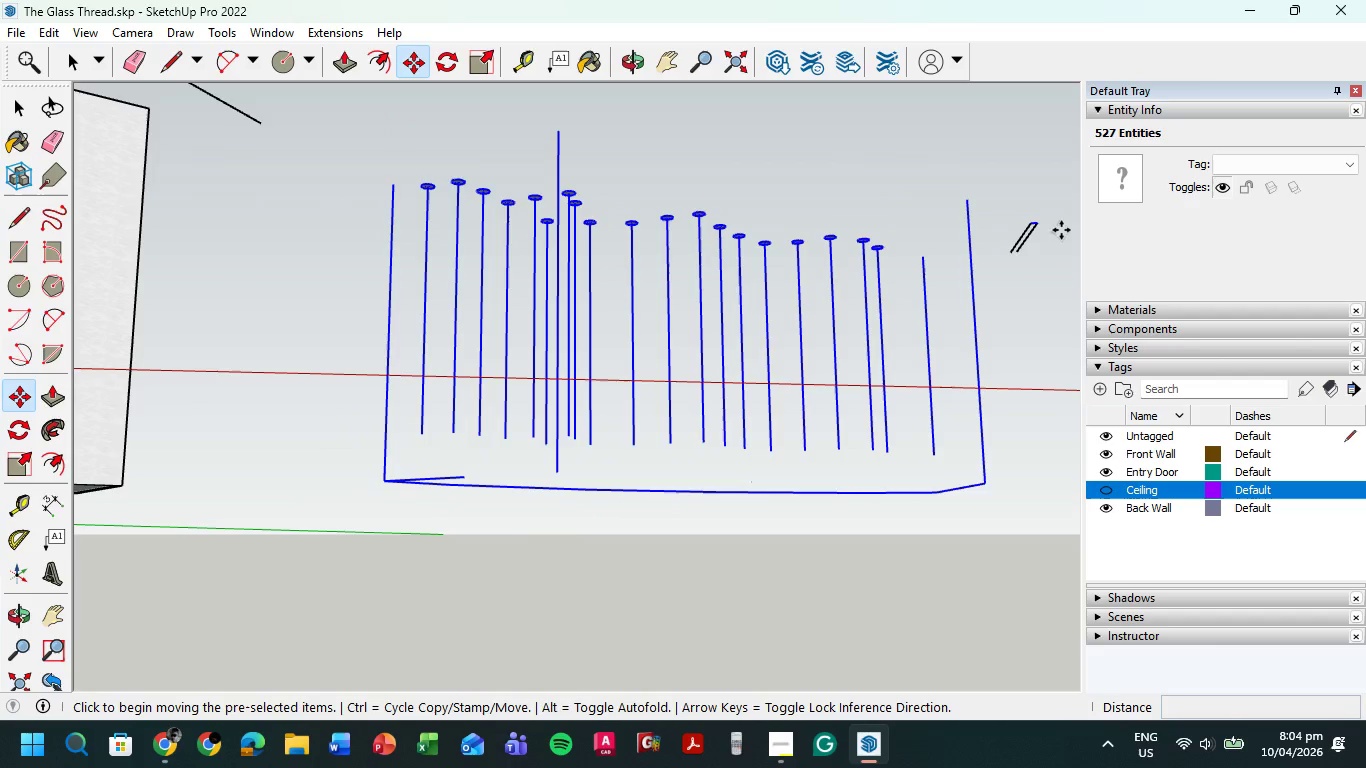 
hold_key(key=ShiftLeft, duration=0.72)
 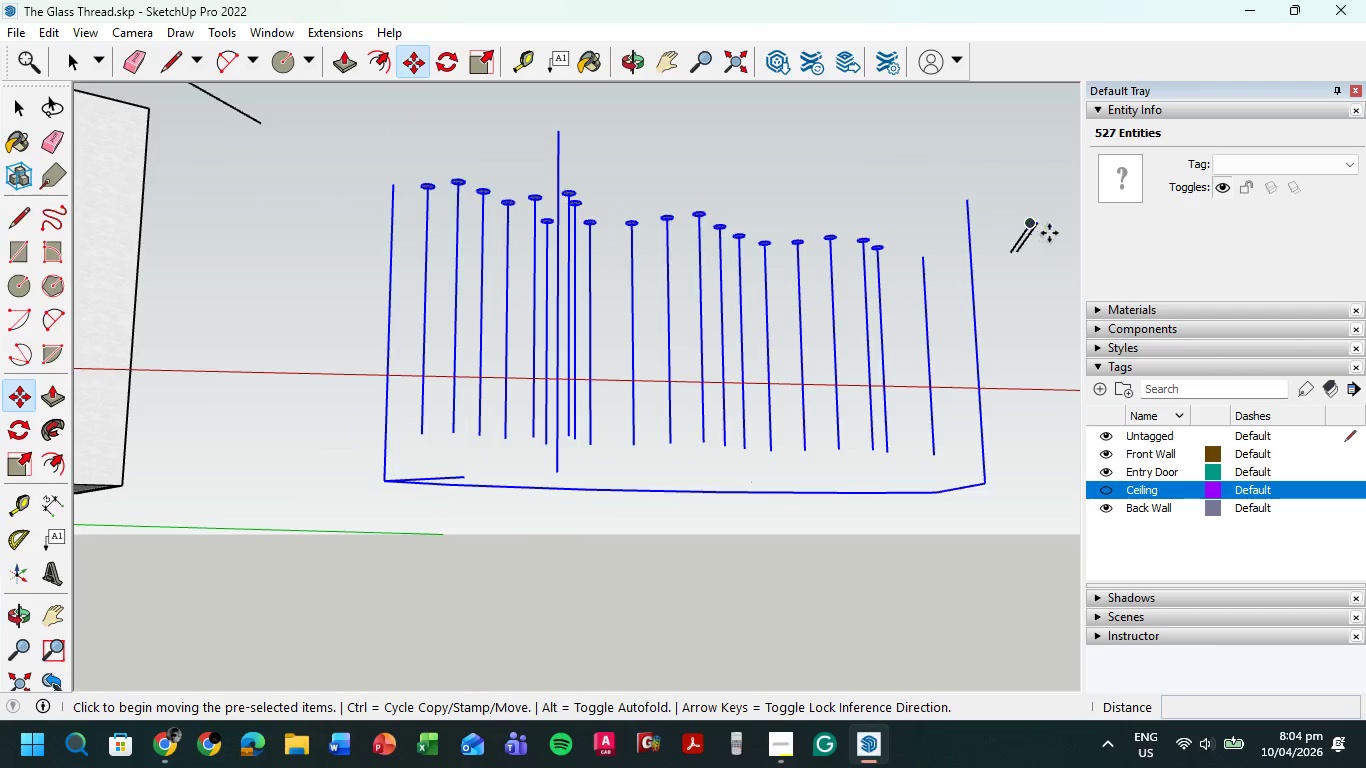 
hold_key(key=ControlLeft, duration=0.59)
scroll: coordinate [1047, 223], scroll_direction: up, amount: 4.0
 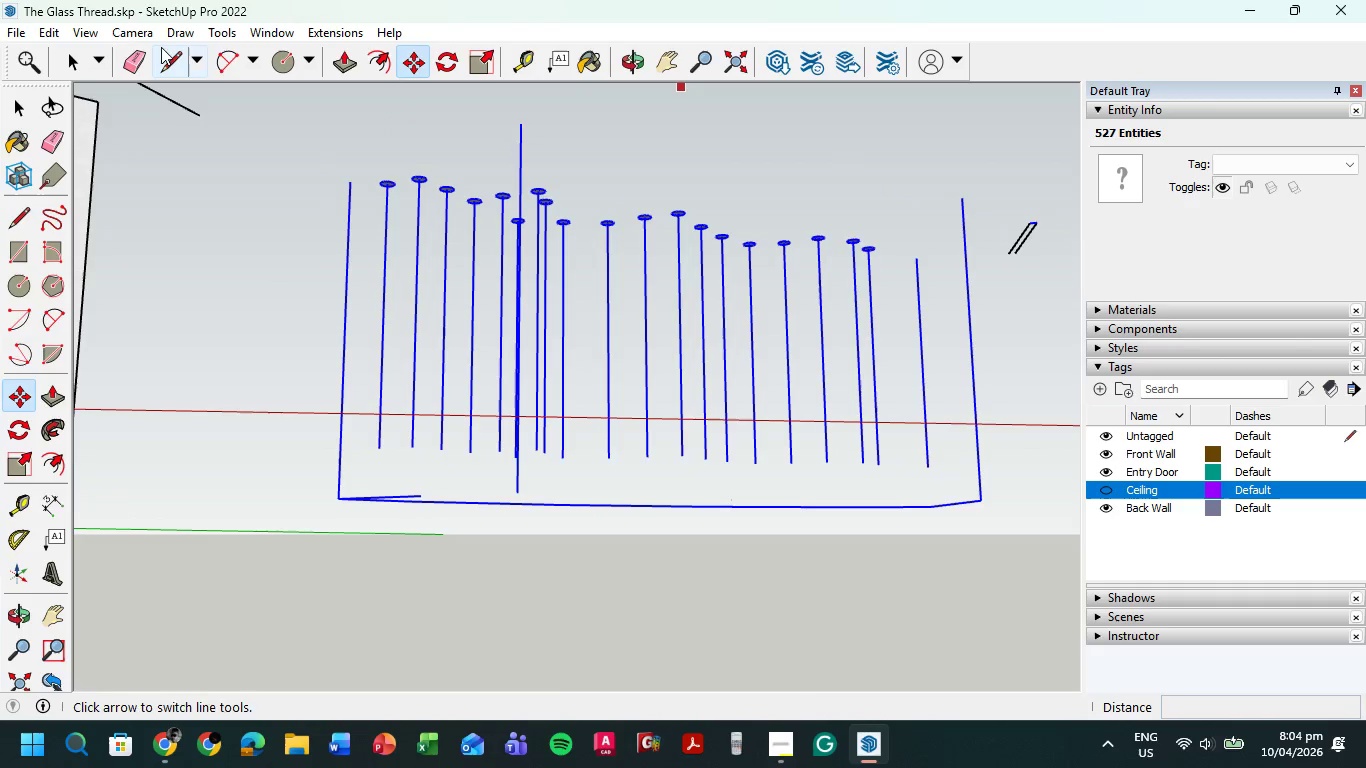 
left_click([74, 58])
 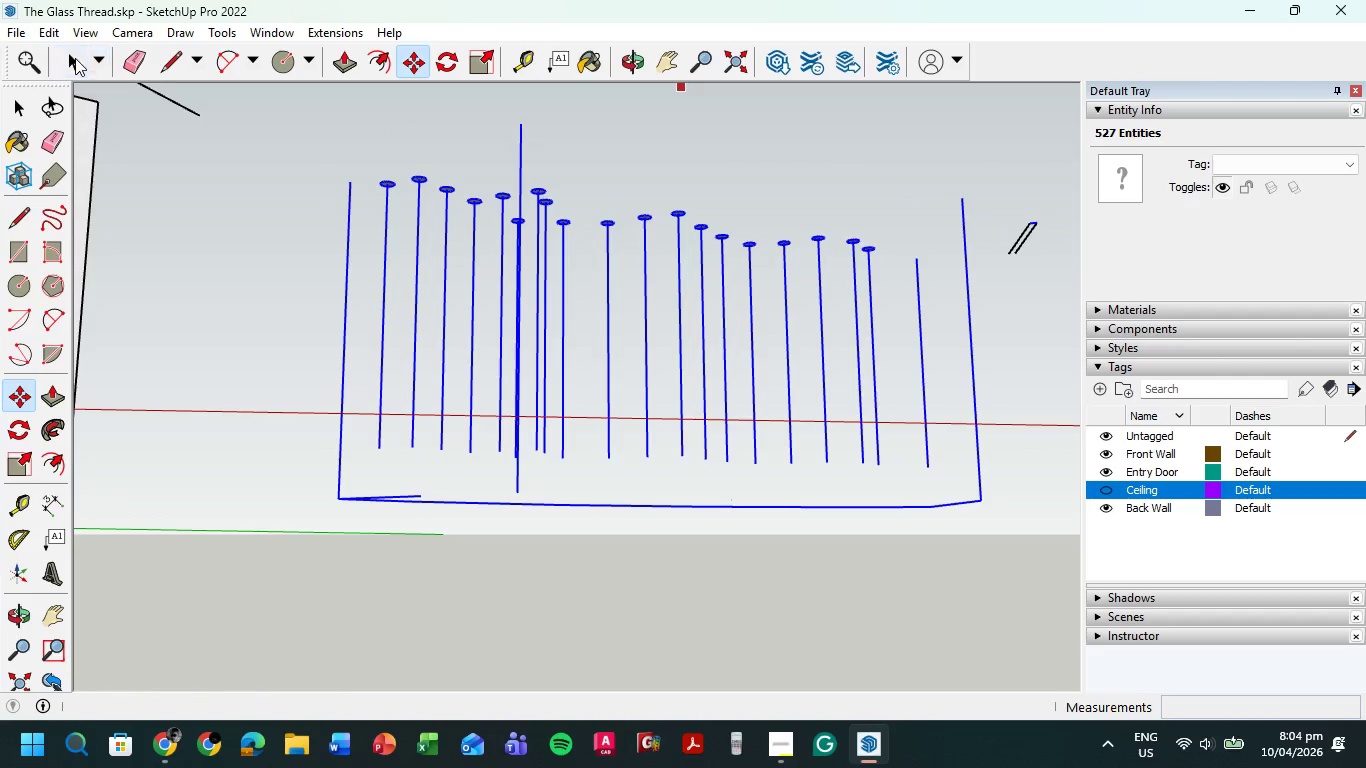 
hold_key(key=ControlLeft, duration=0.91)
 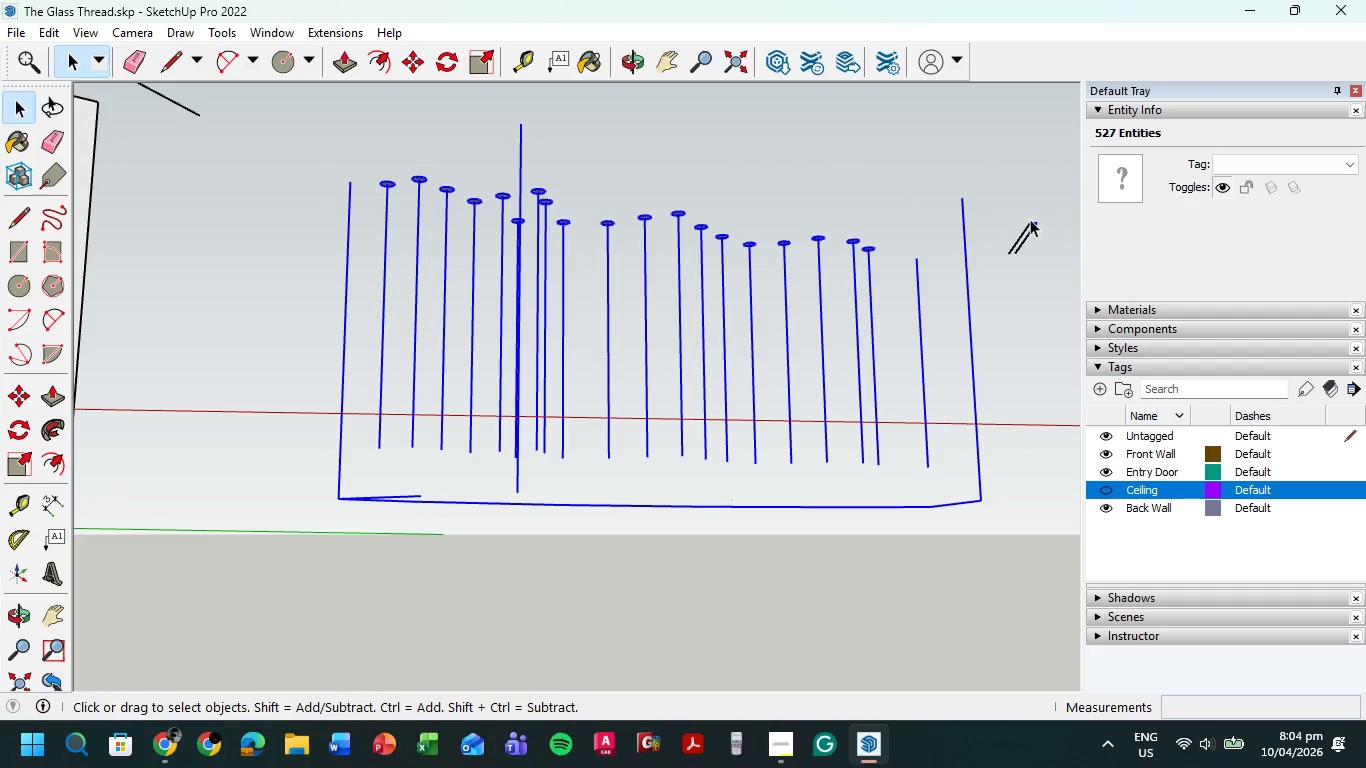 
hold_key(key=ShiftLeft, duration=0.84)
left_click([1033, 222])
 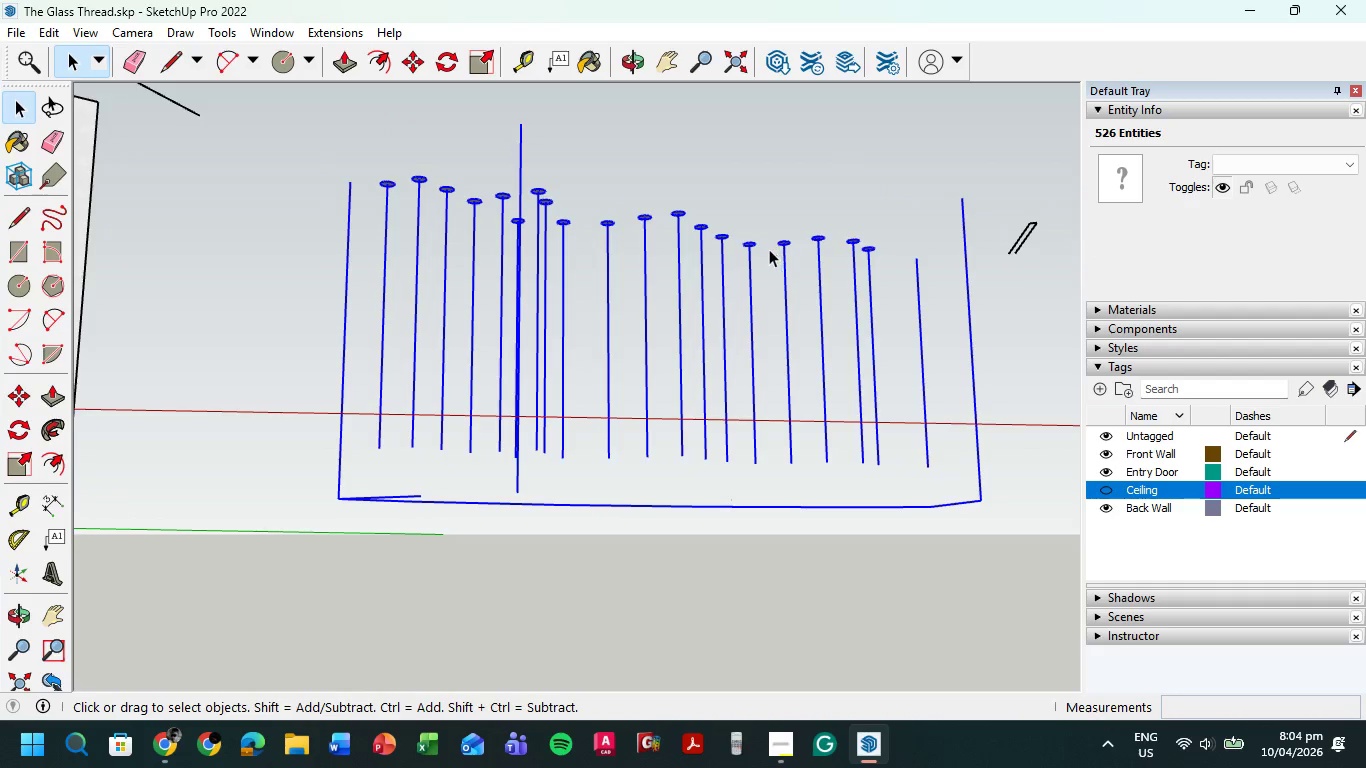 
scroll: coordinate [677, 249], scroll_direction: down, amount: 3.0
 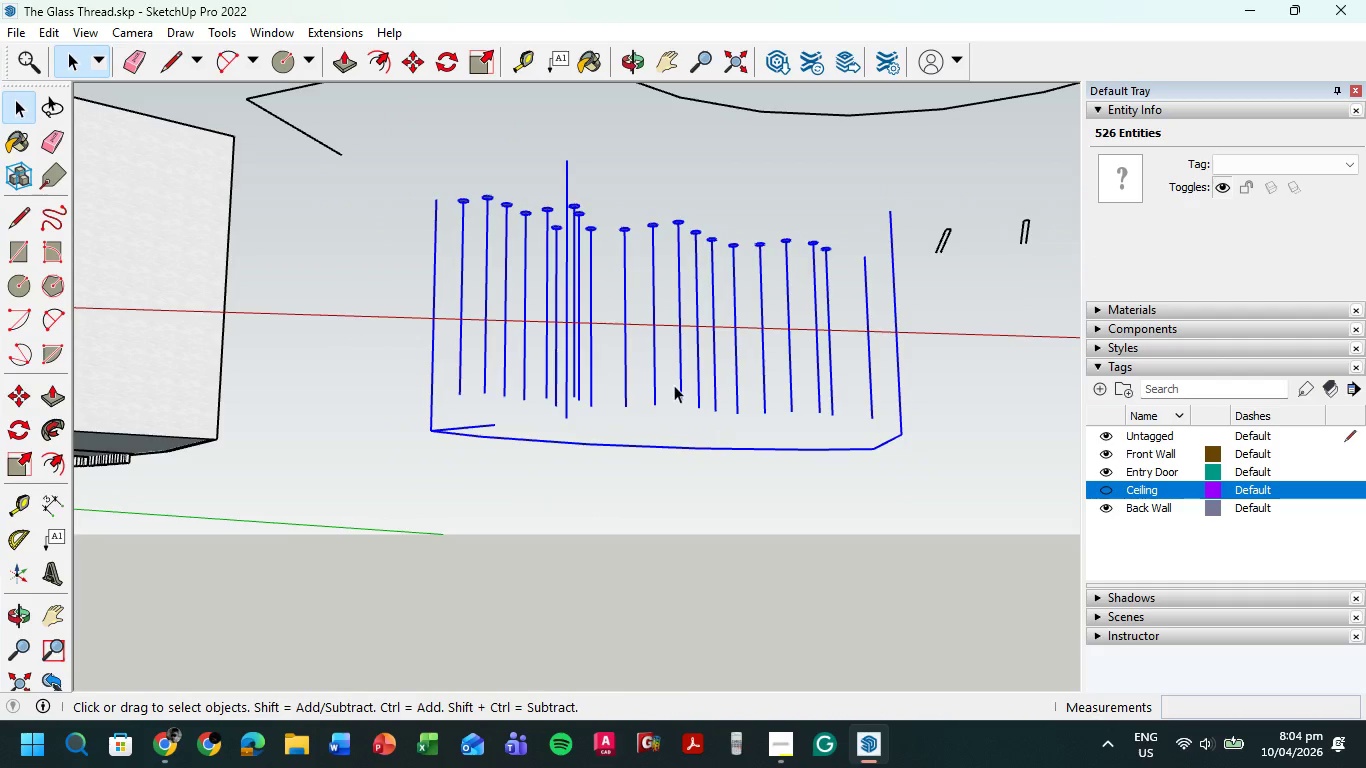 
key(M)
 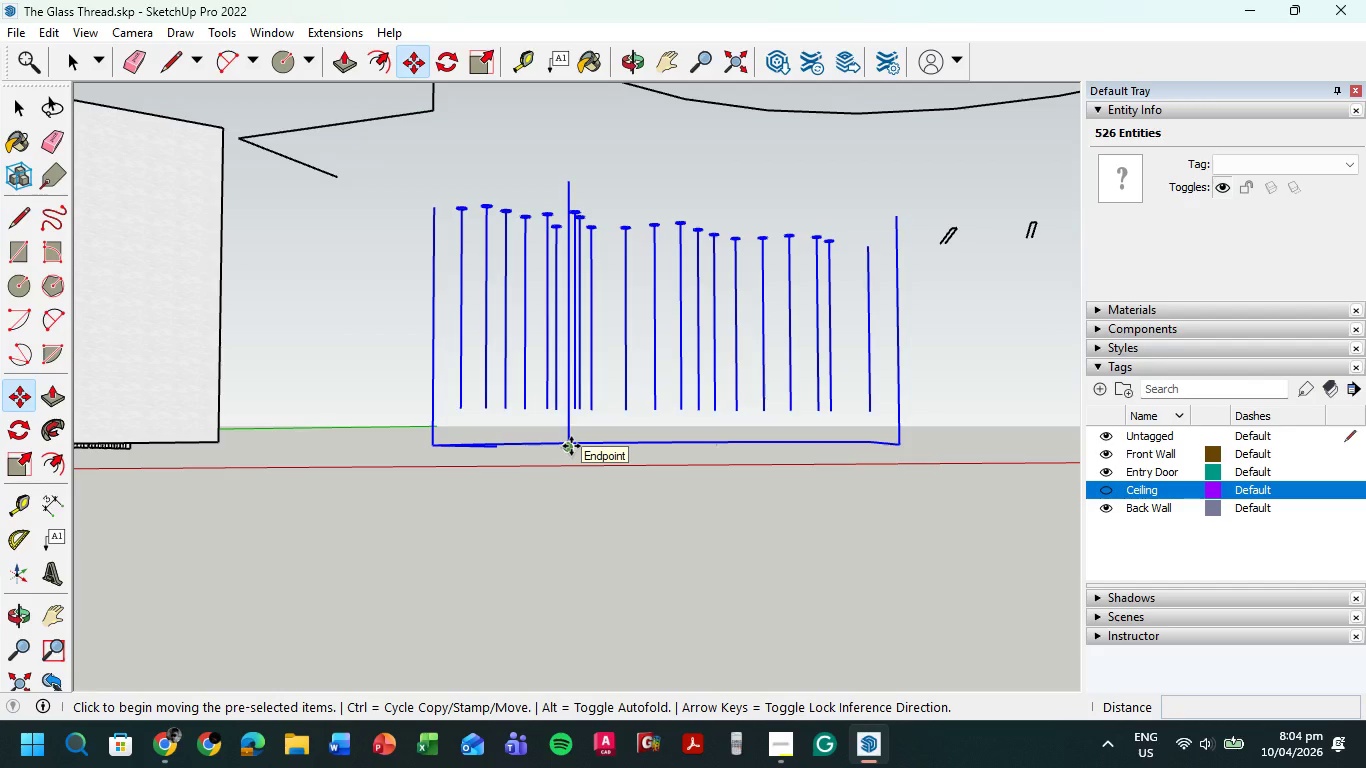 
wait(7.19)
 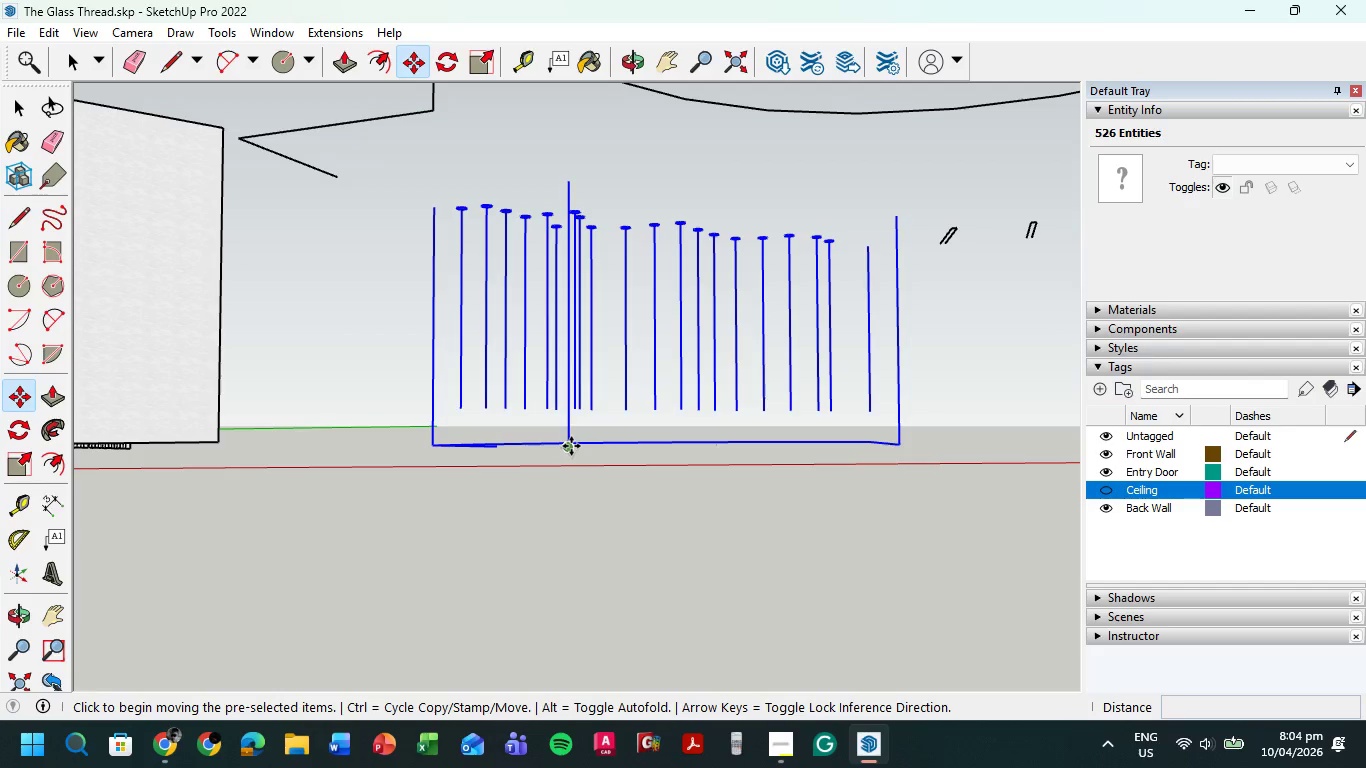 
left_click([571, 446])
 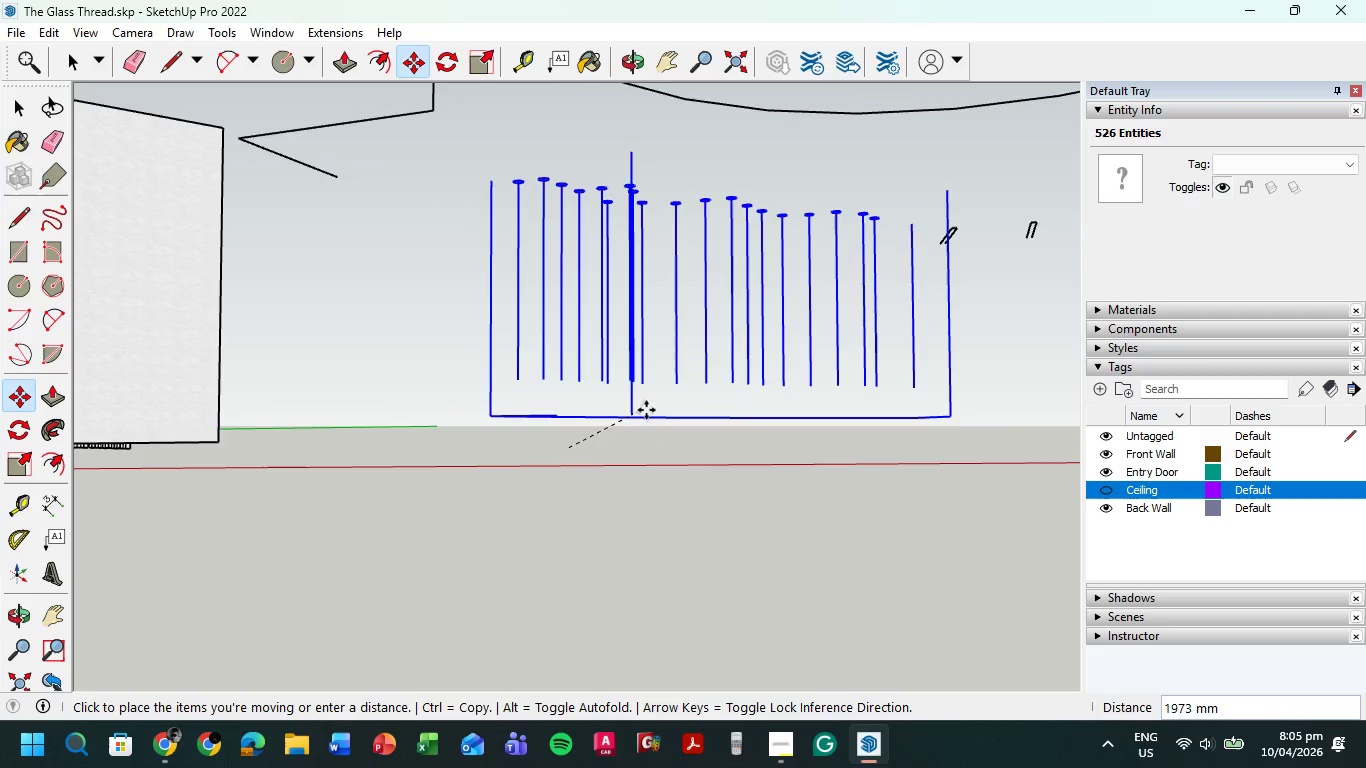 
scroll: coordinate [772, 430], scroll_direction: down, amount: 5.0
 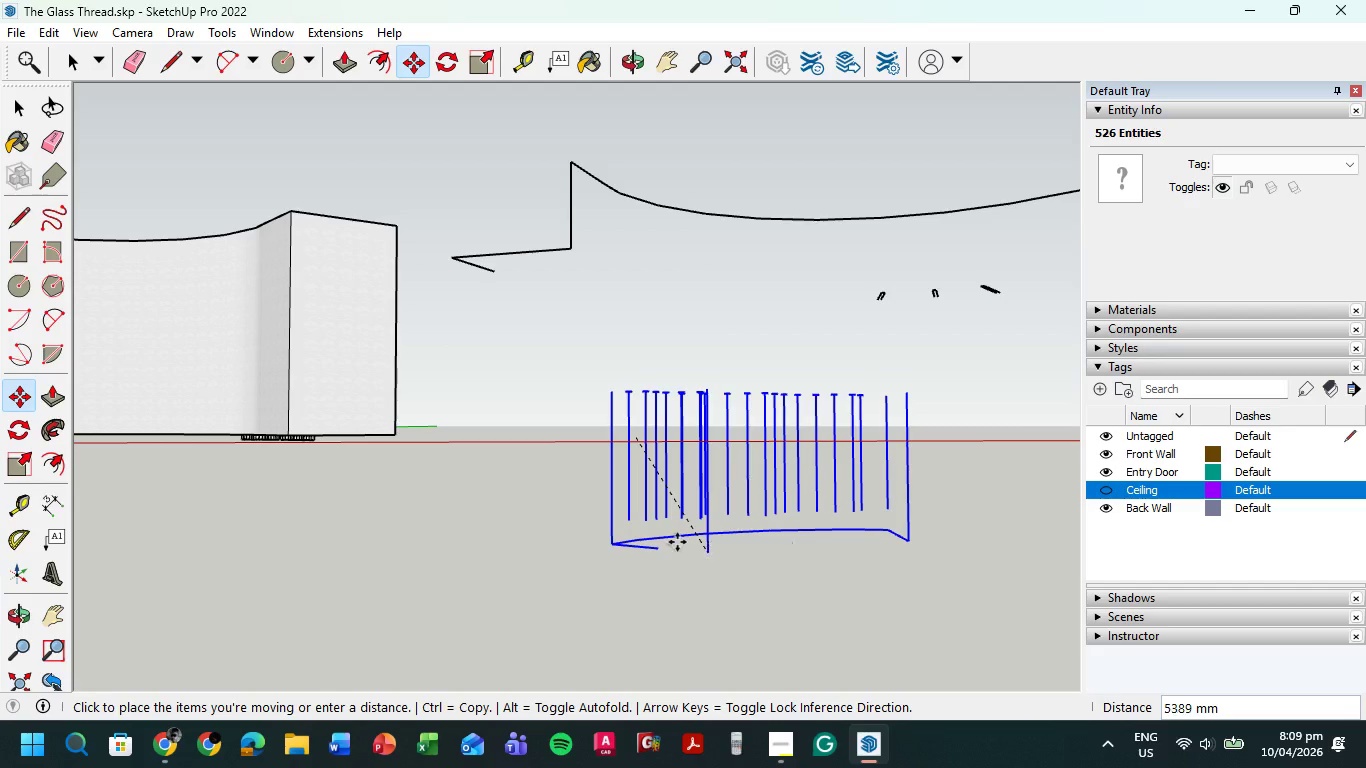 
wait(298.37)
 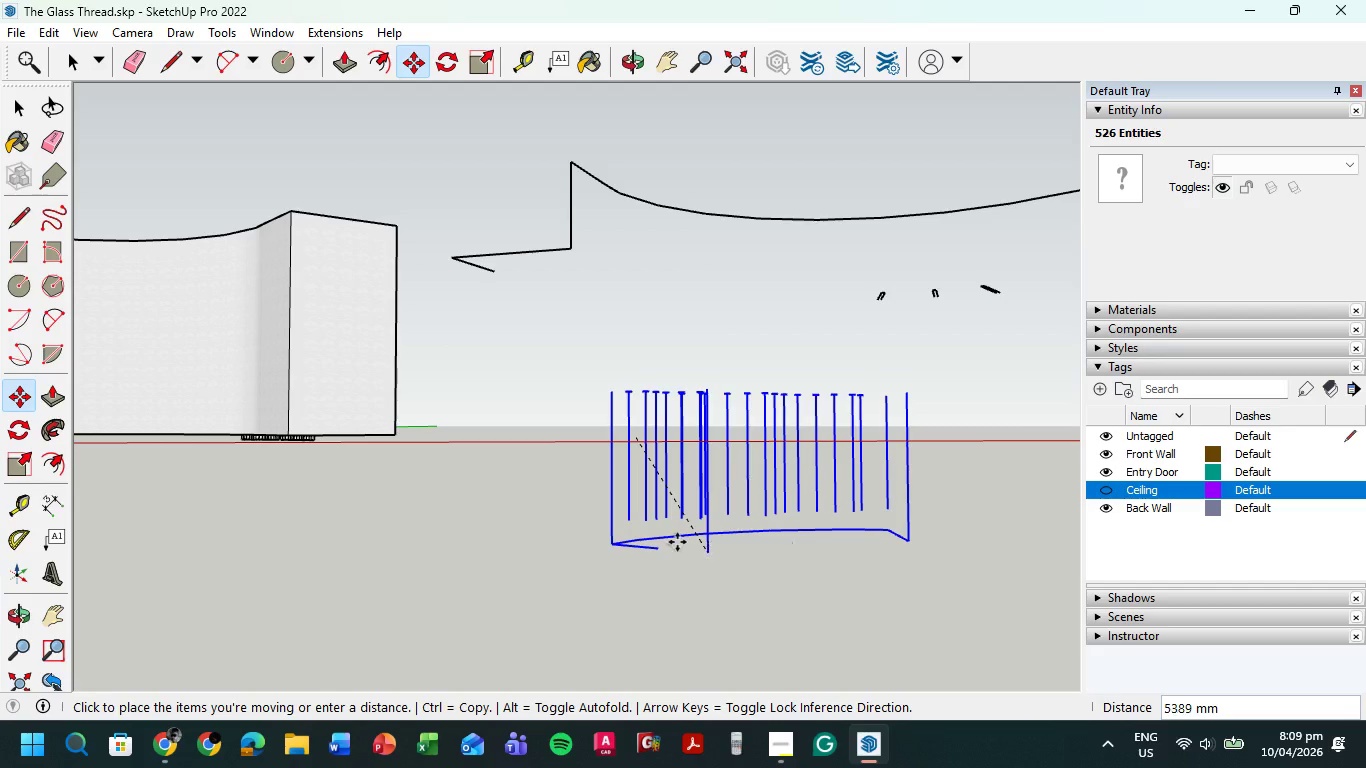 
key(Escape)
 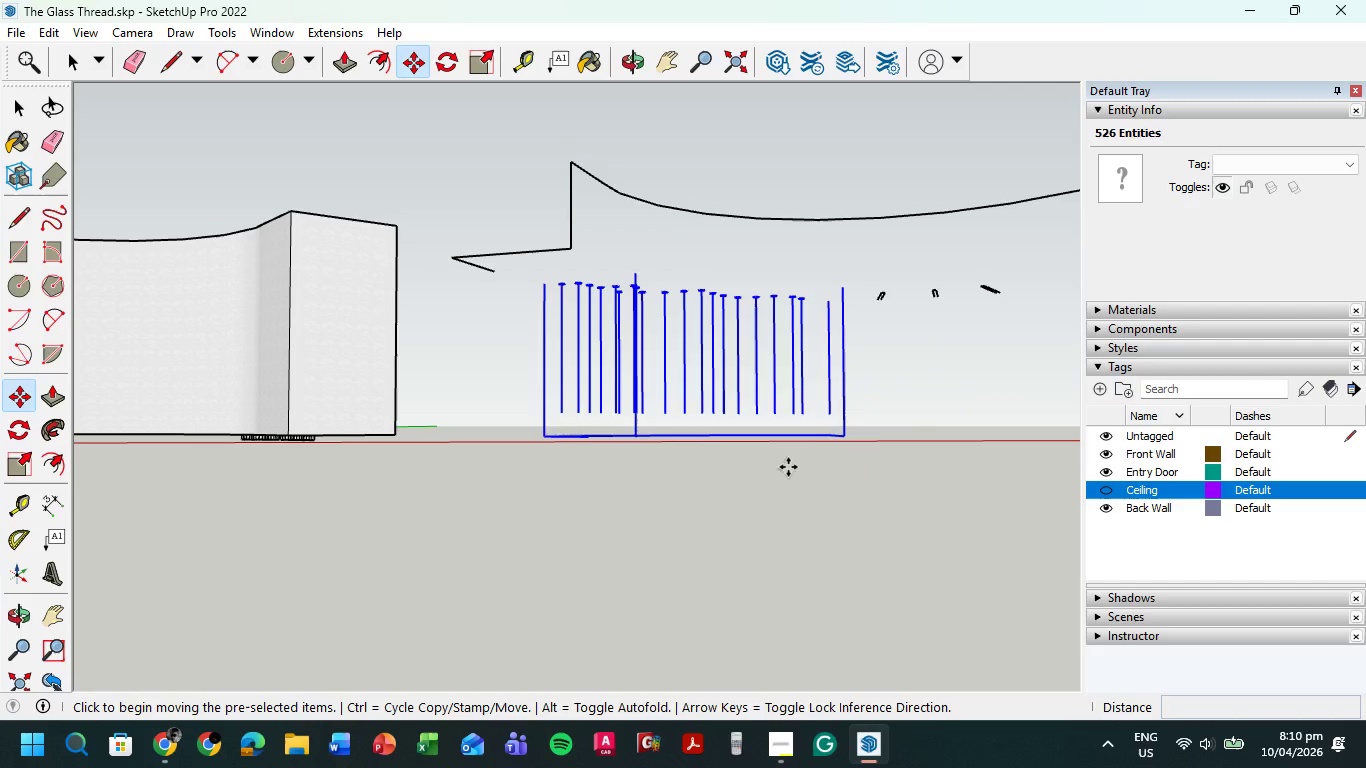 
wait(6.52)
 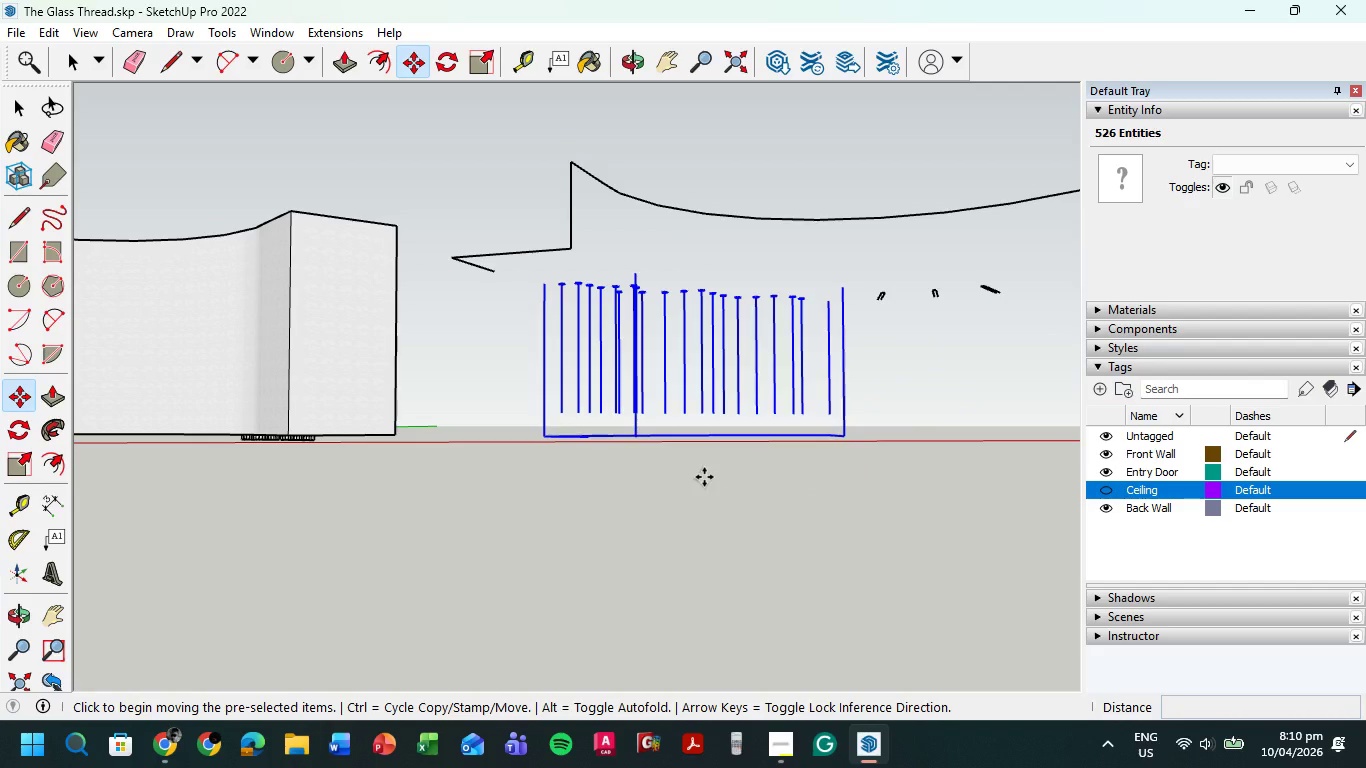 
scroll: coordinate [573, 438], scroll_direction: down, amount: 6.0
 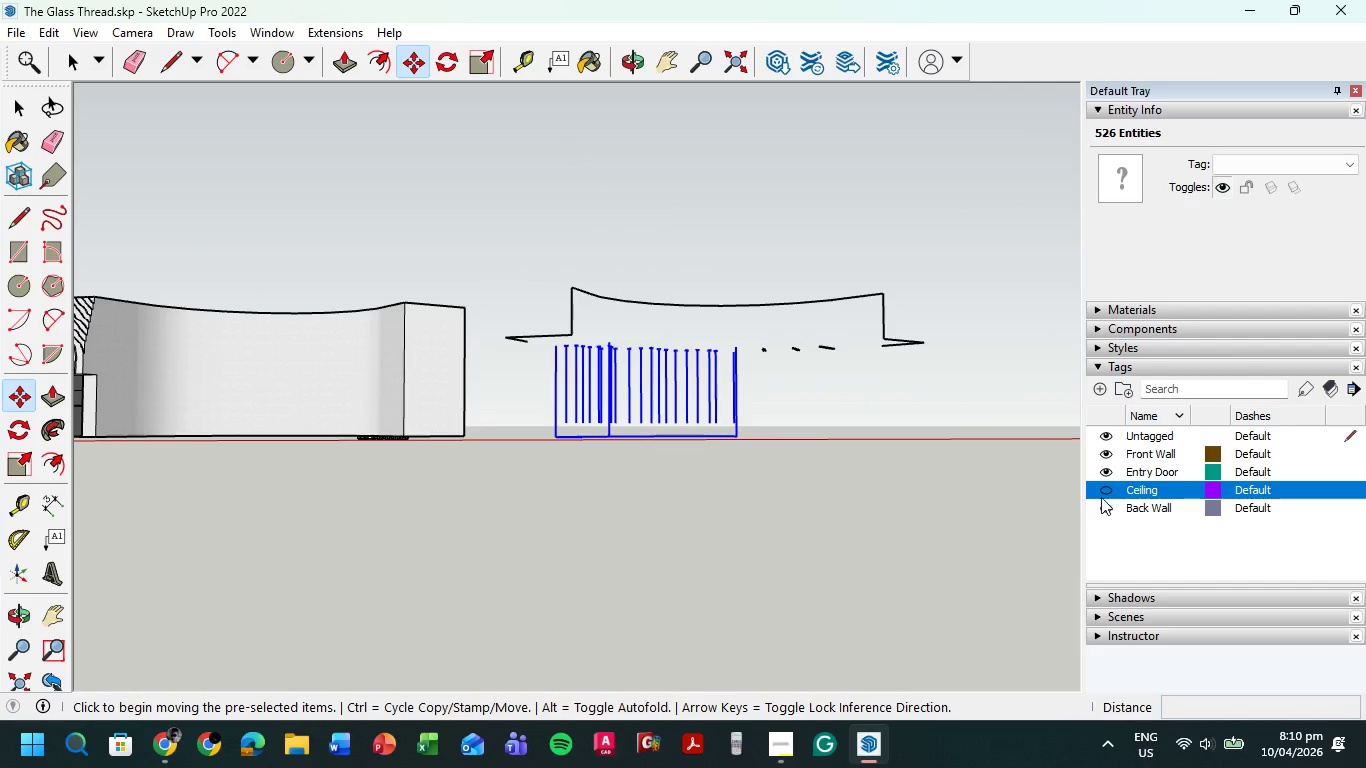 
left_click([1106, 491])
 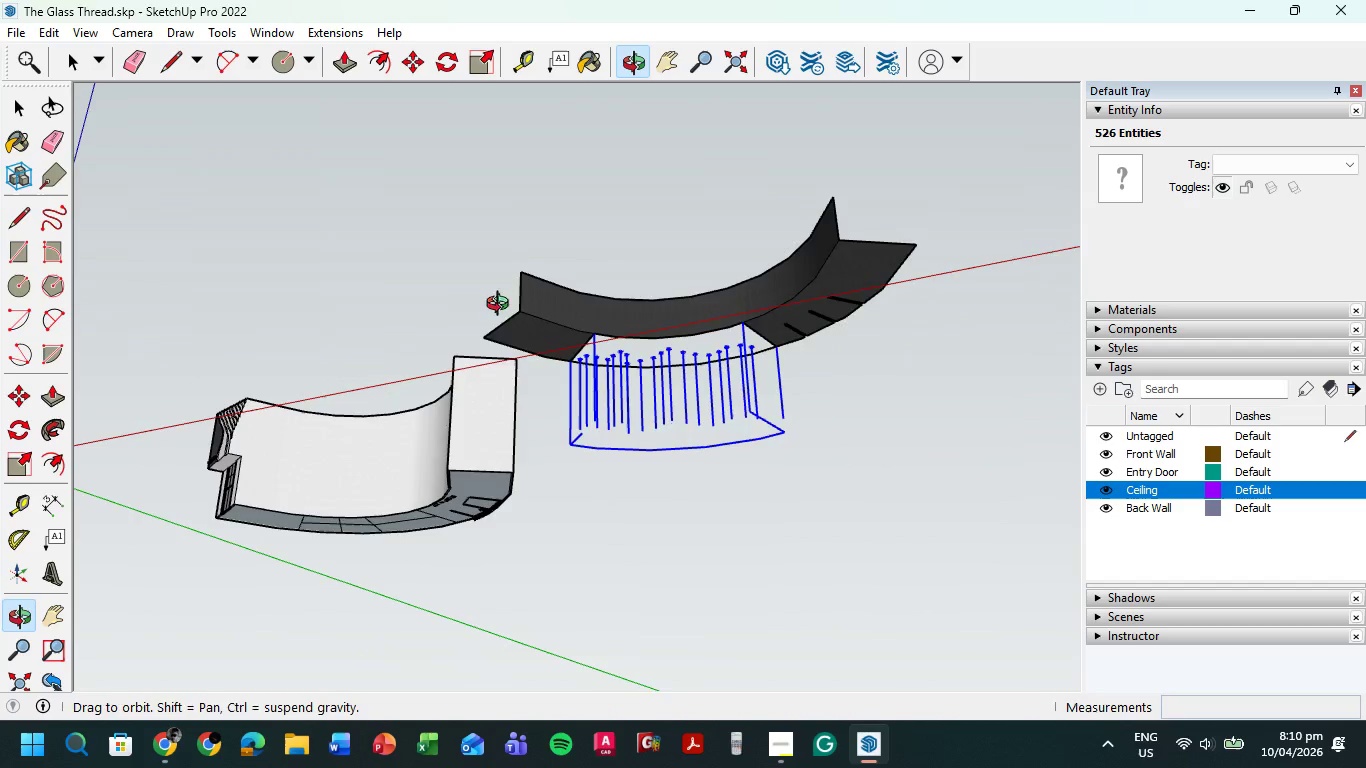 
scroll: coordinate [694, 371], scroll_direction: up, amount: 9.0
 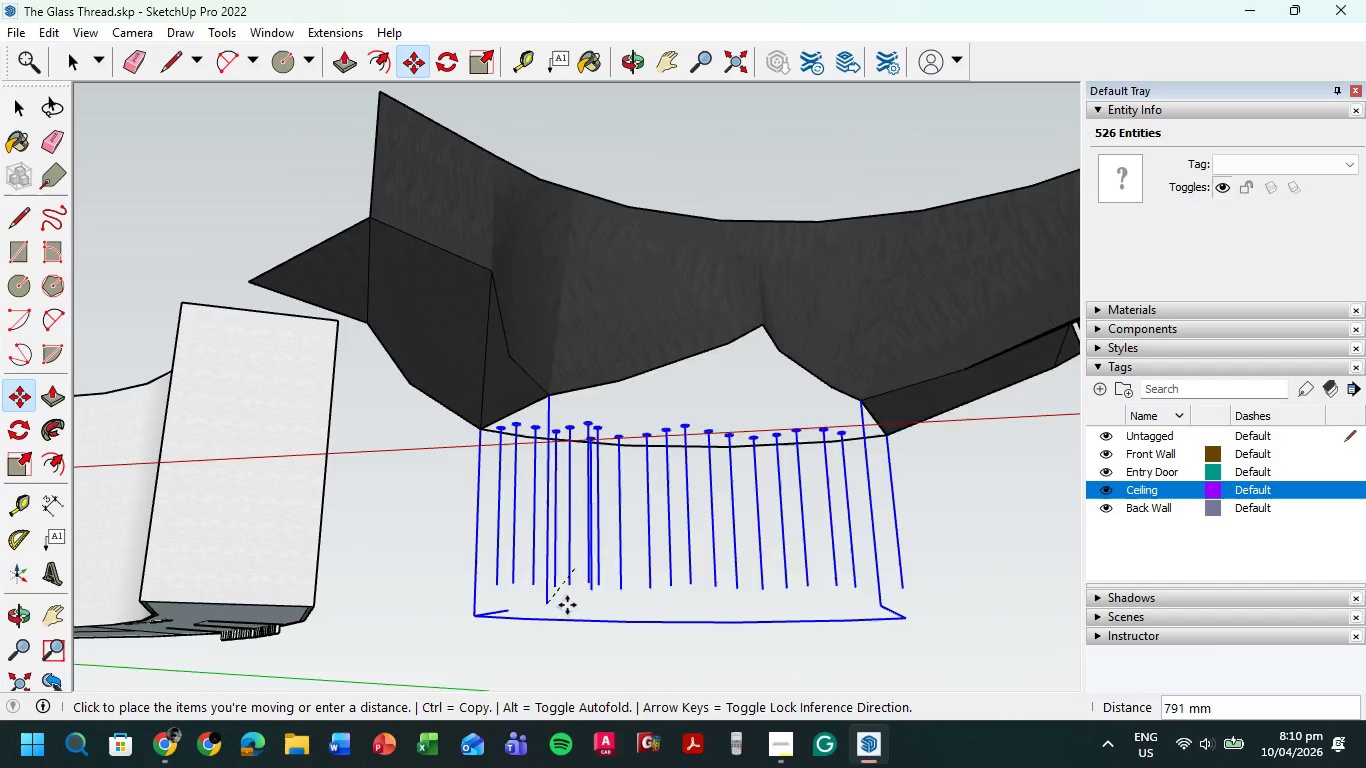 
wait(5.76)
 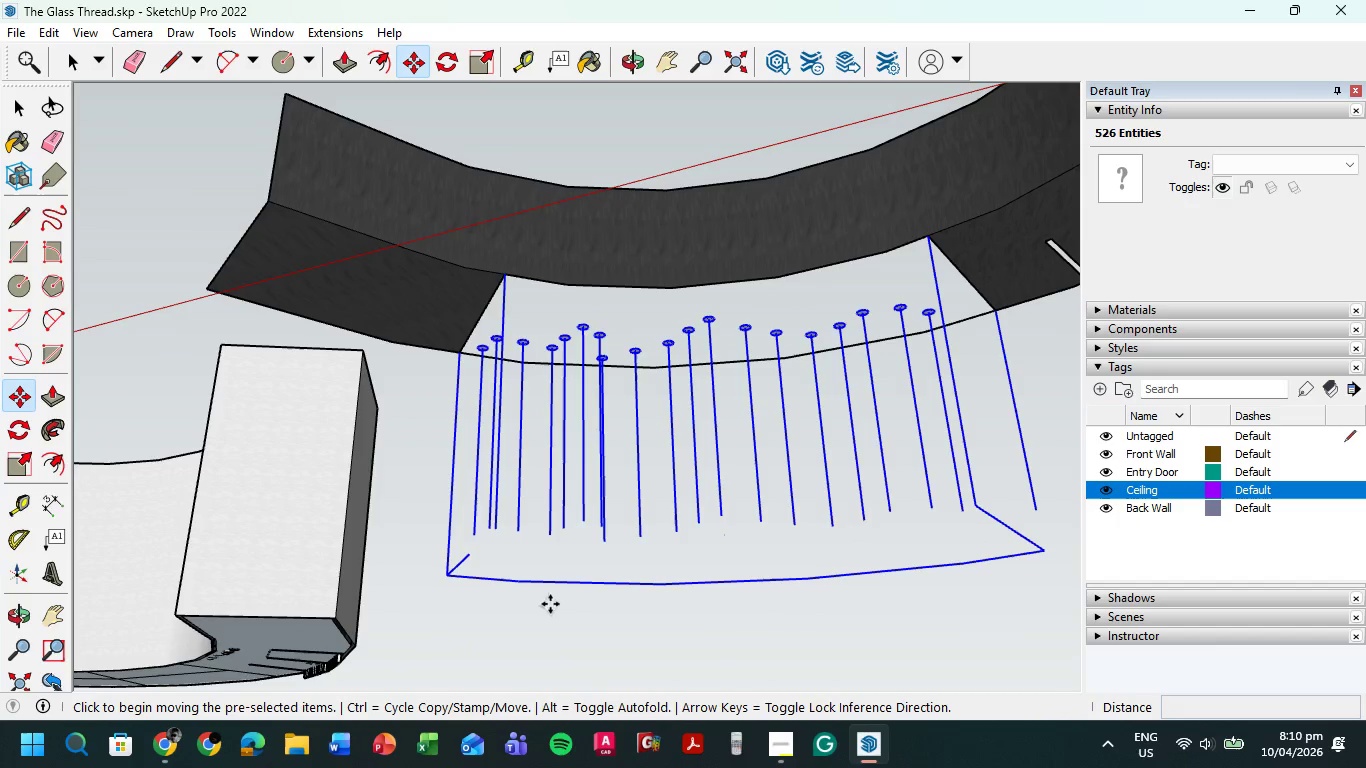 
key(Escape)
 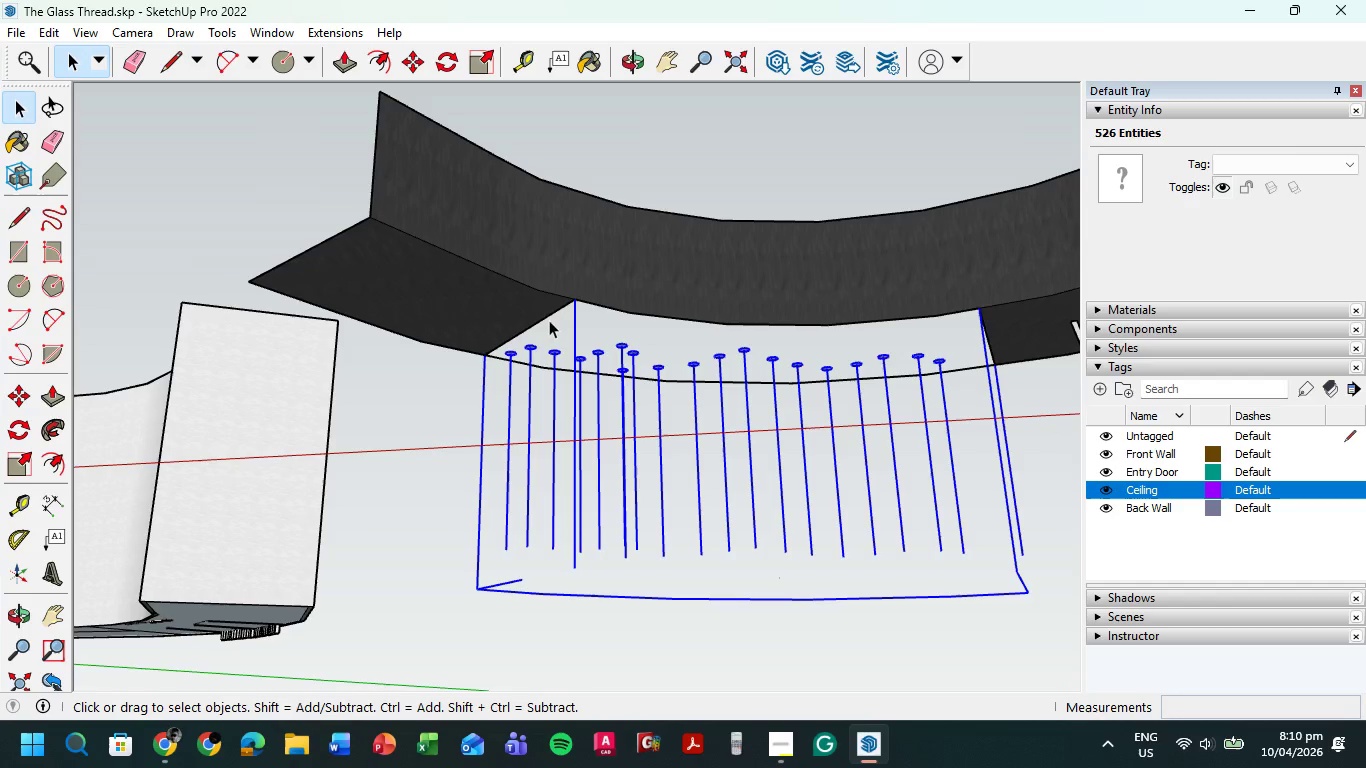 
left_click([581, 300])
 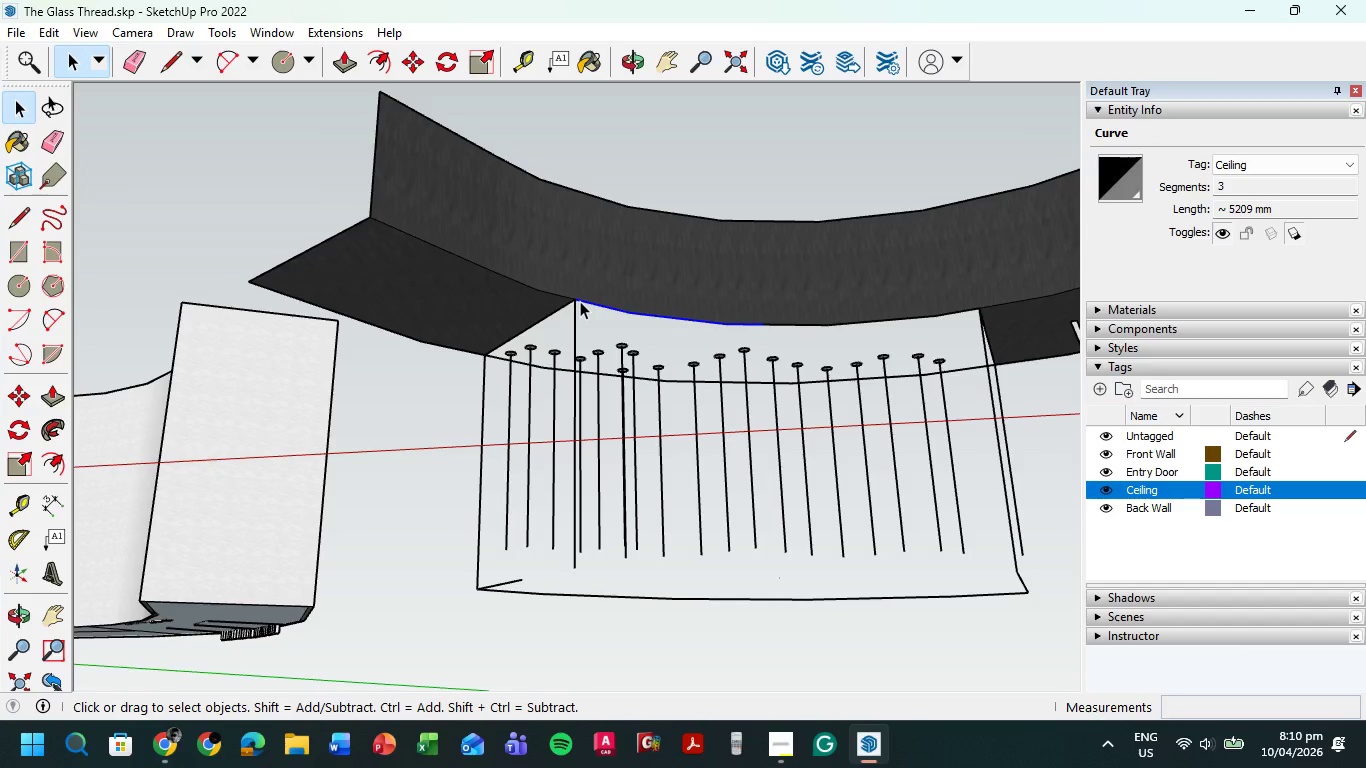 
key(Delete)
 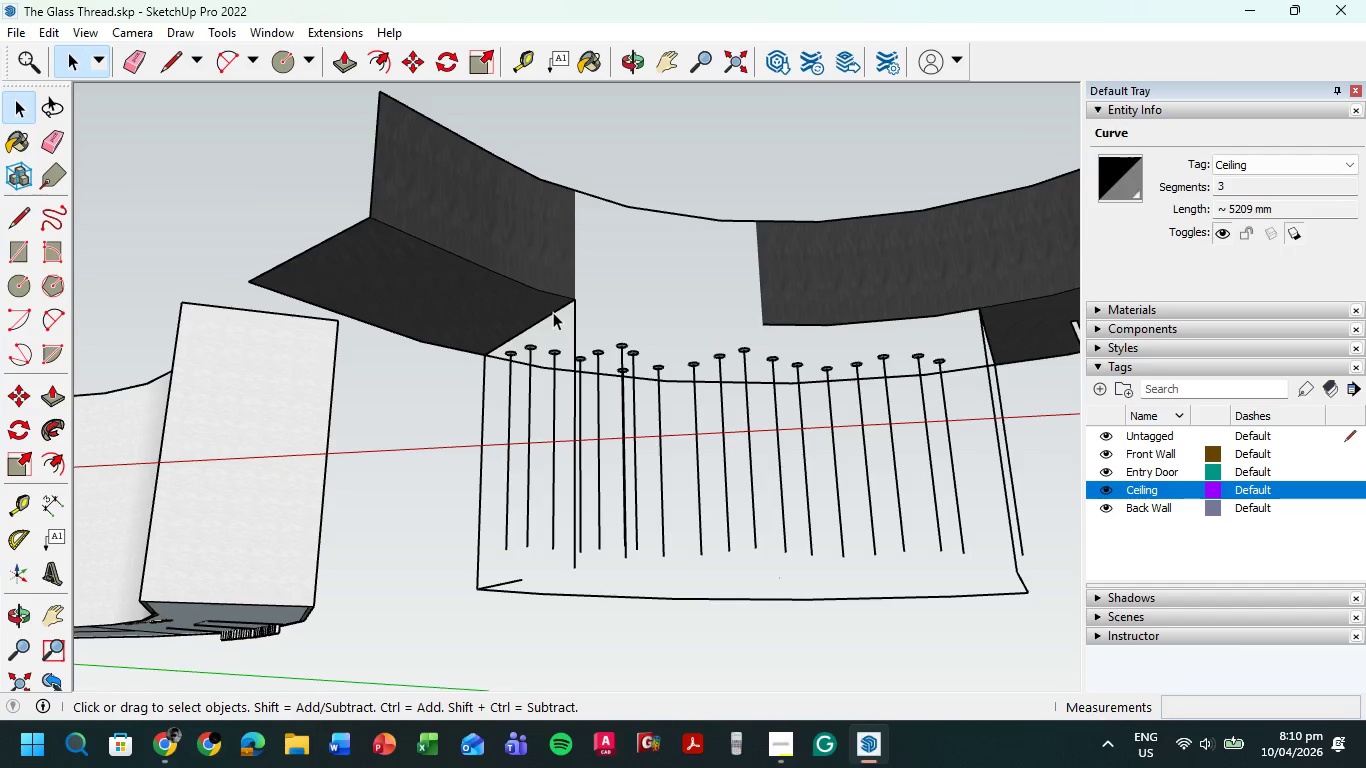 
left_click([552, 311])
 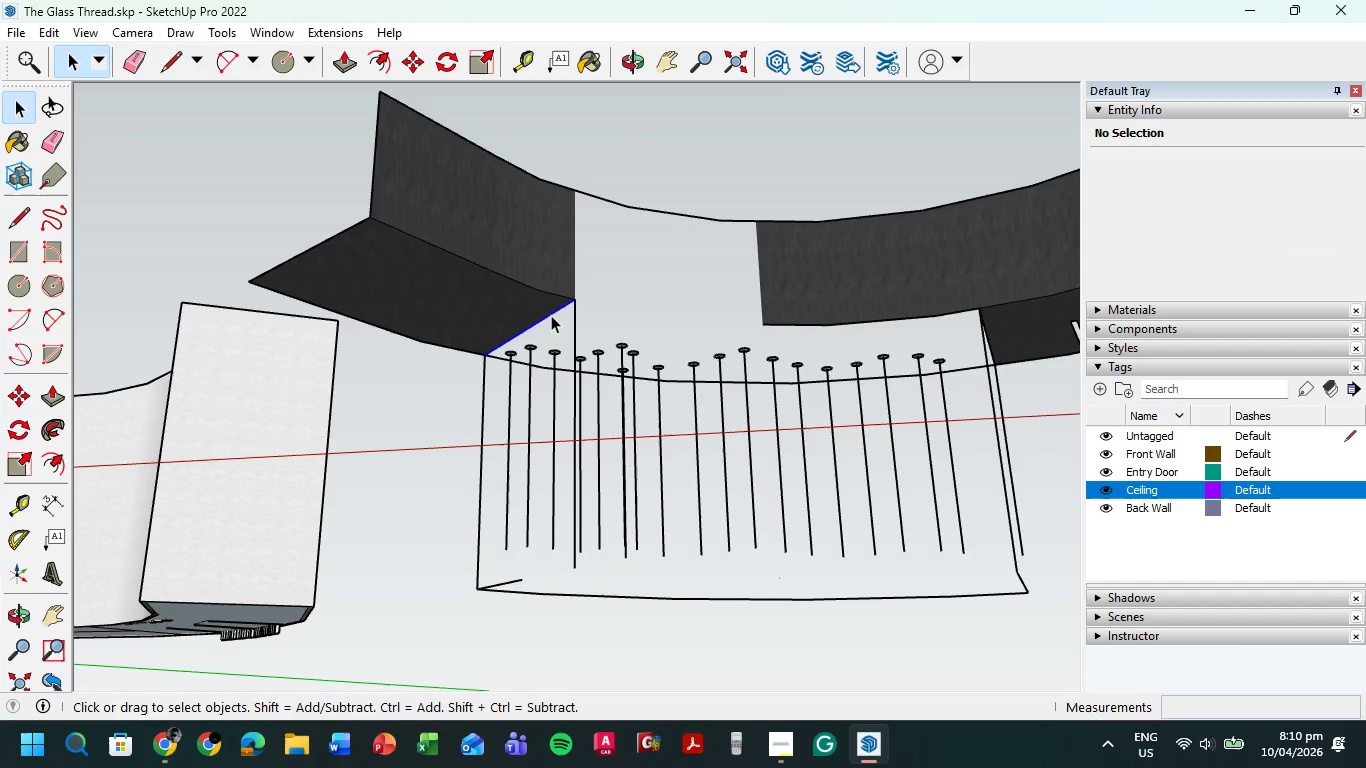 
key(Delete)
 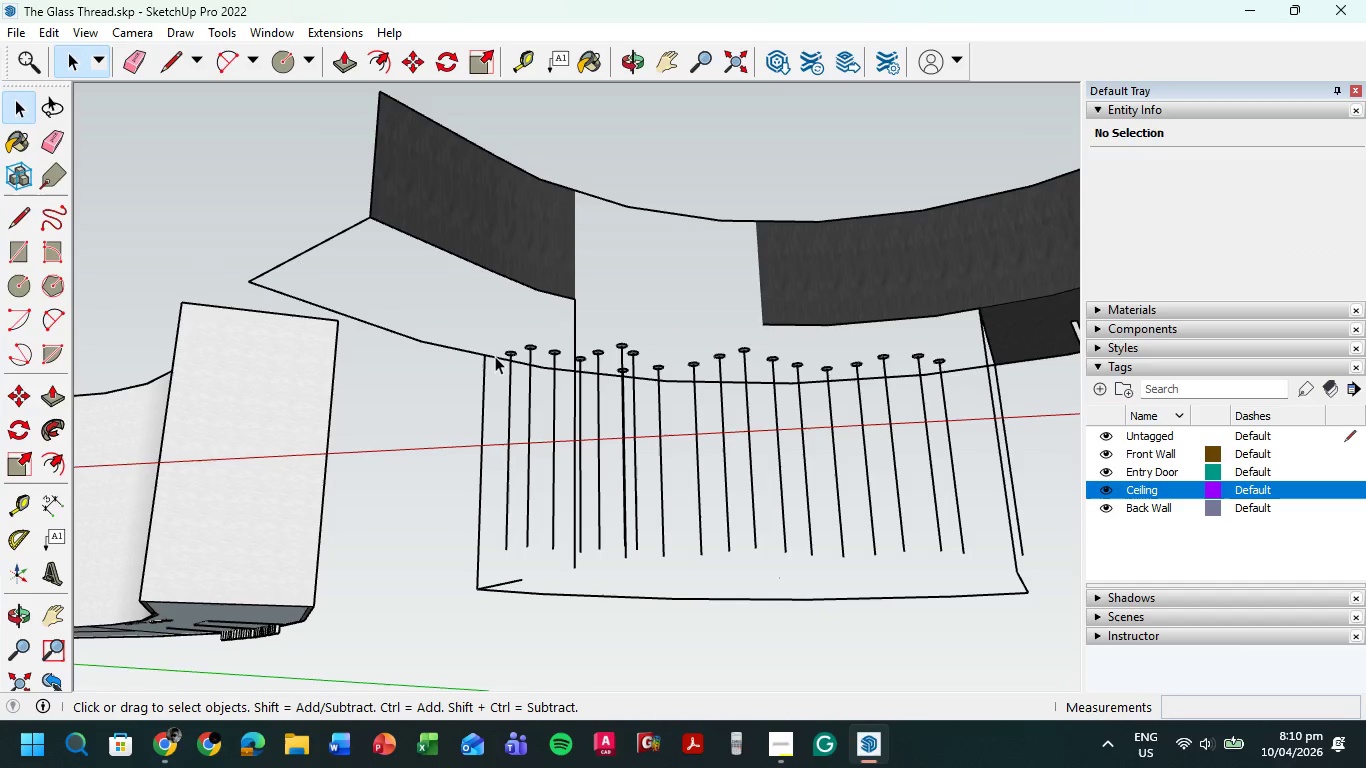 
left_click([493, 357])
 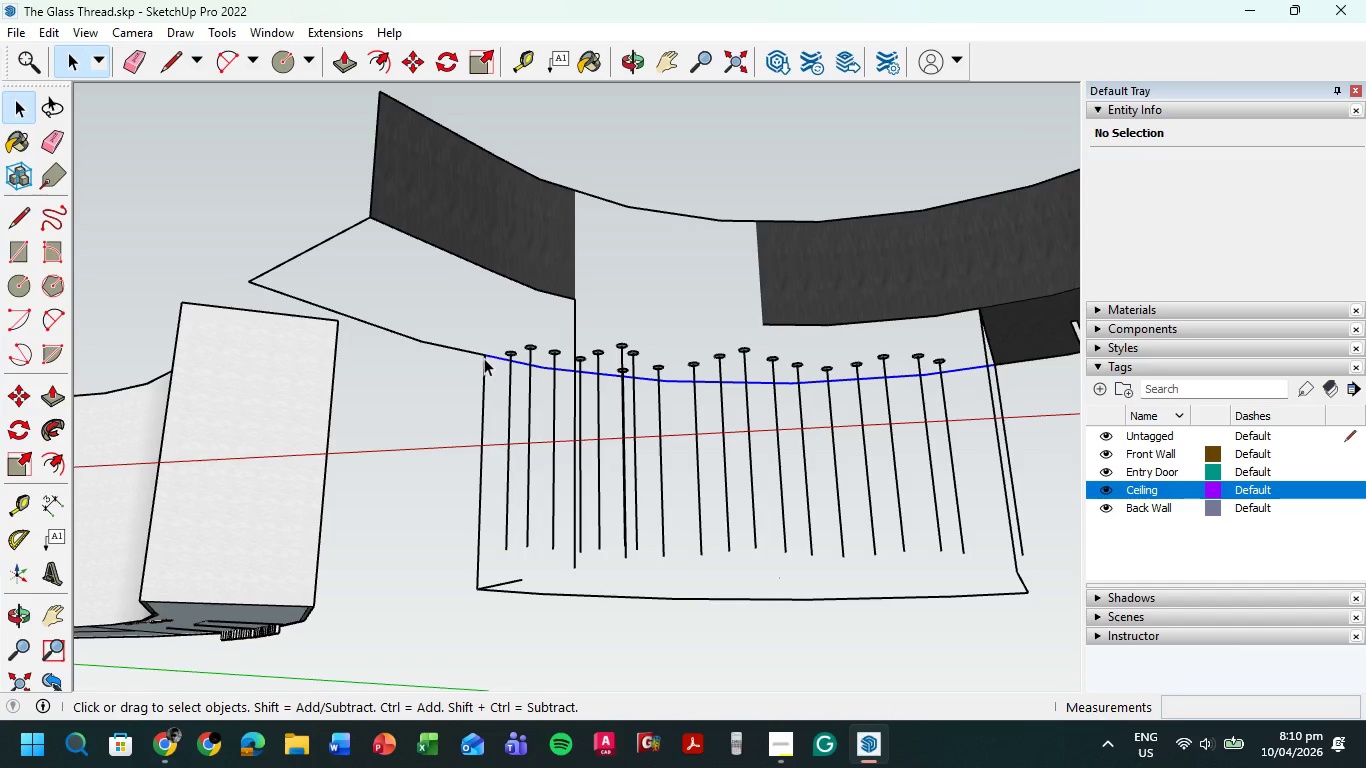 
key(Delete)
 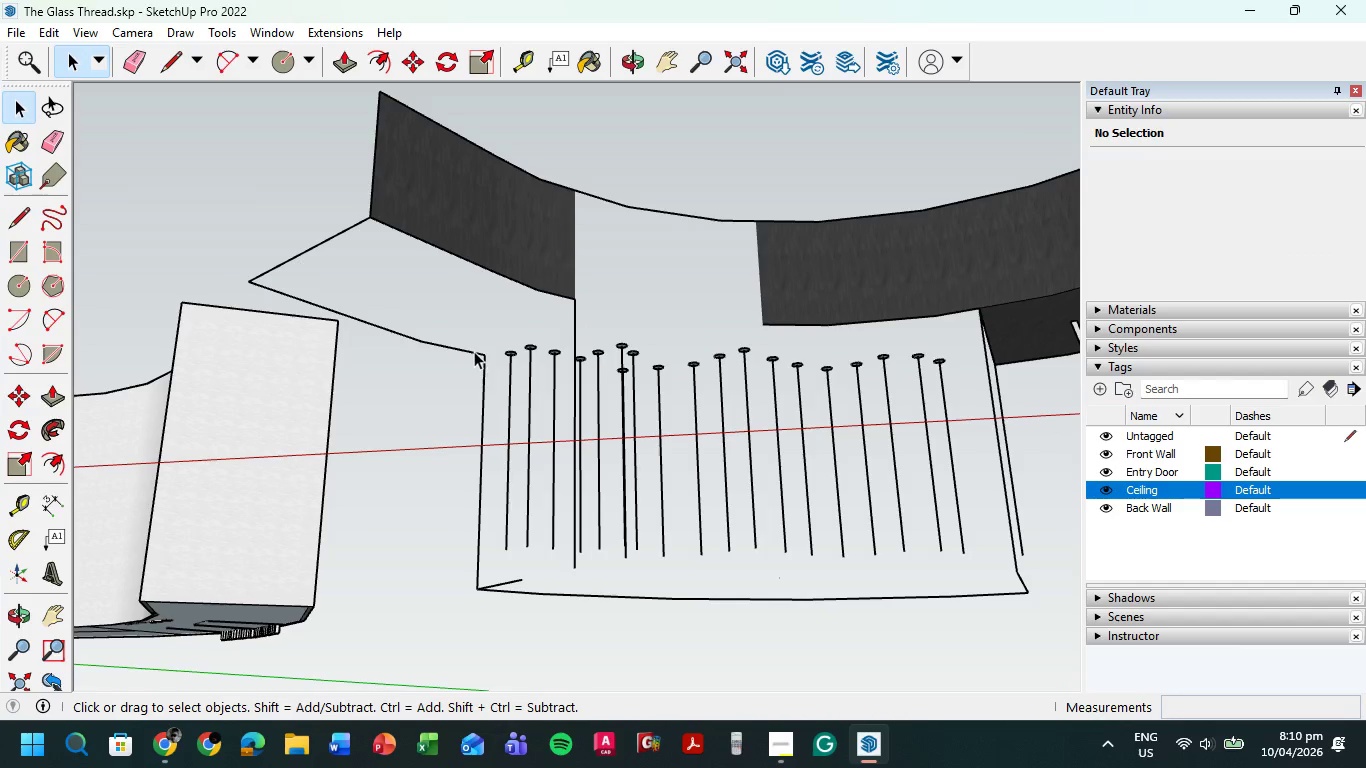 
left_click([474, 351])
 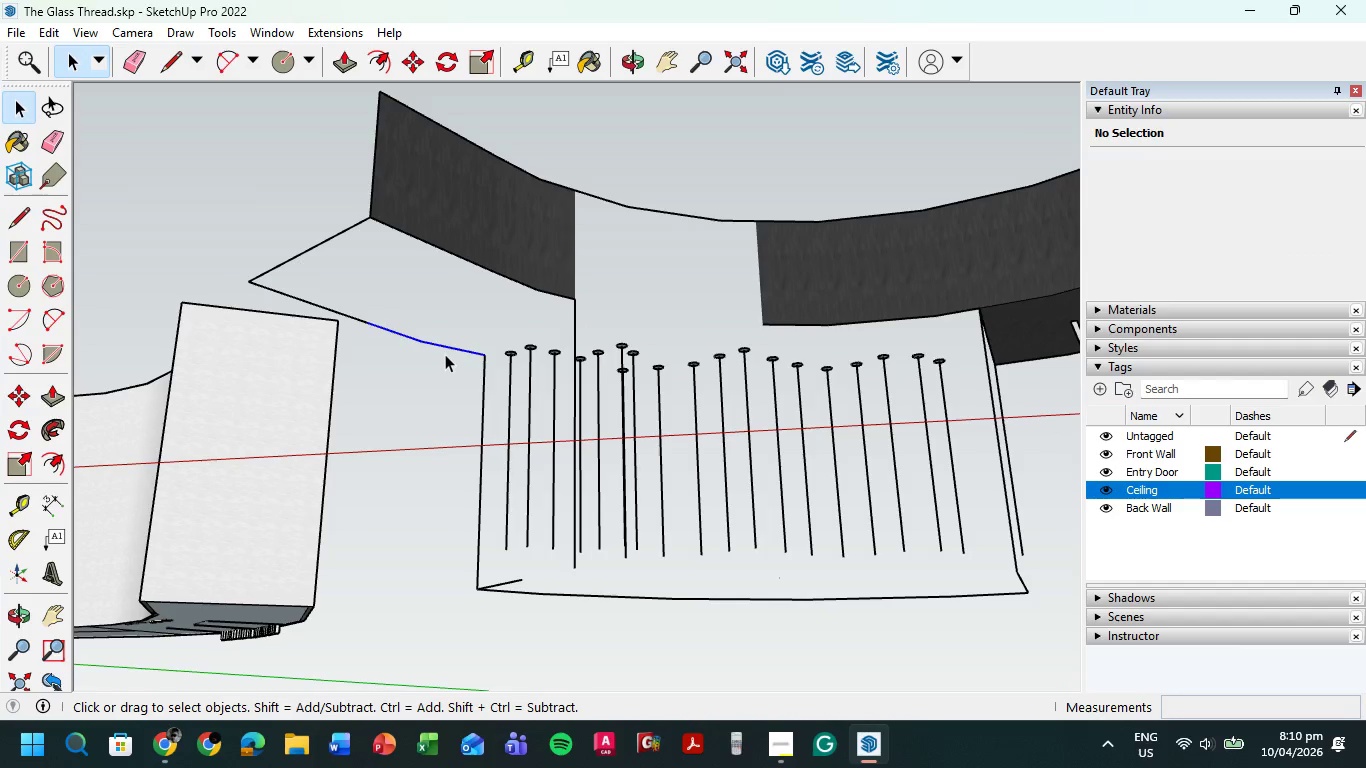 
key(Delete)
 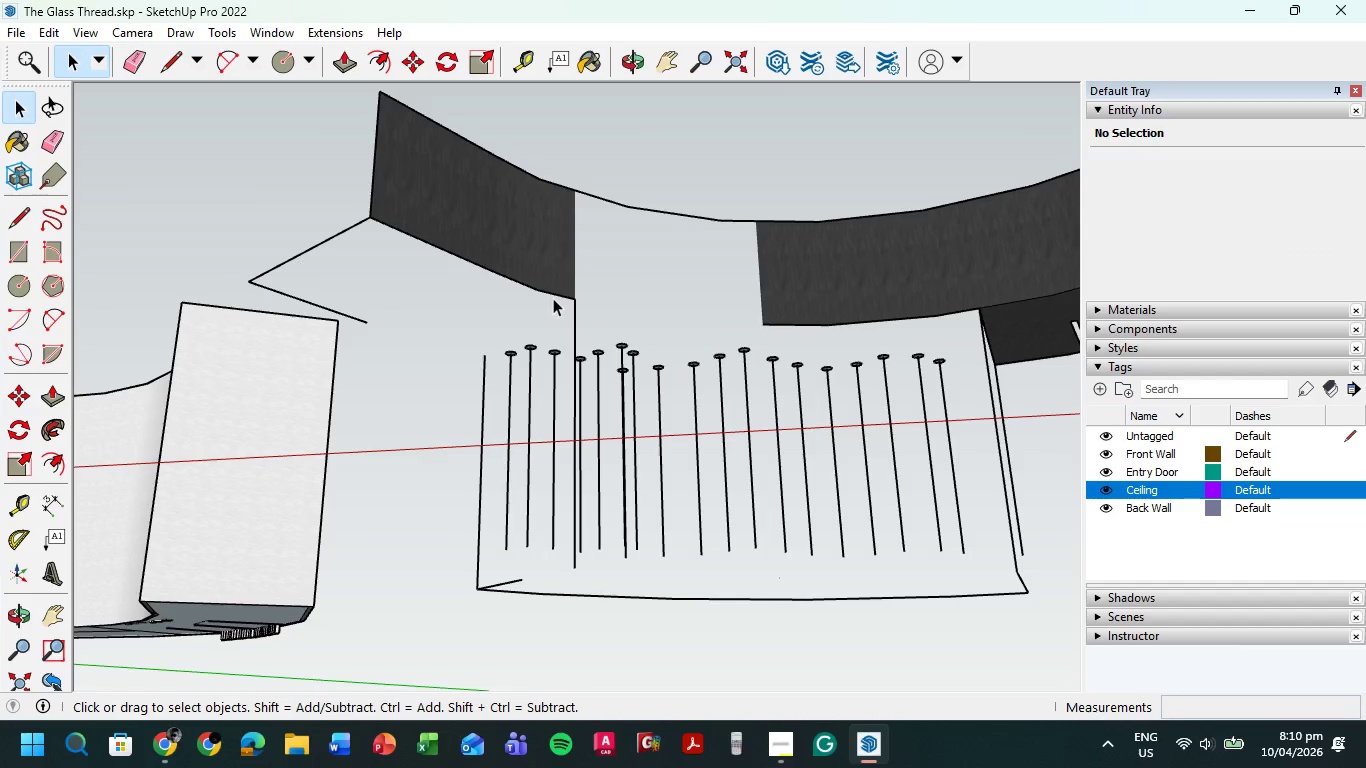 
left_click([556, 294])
 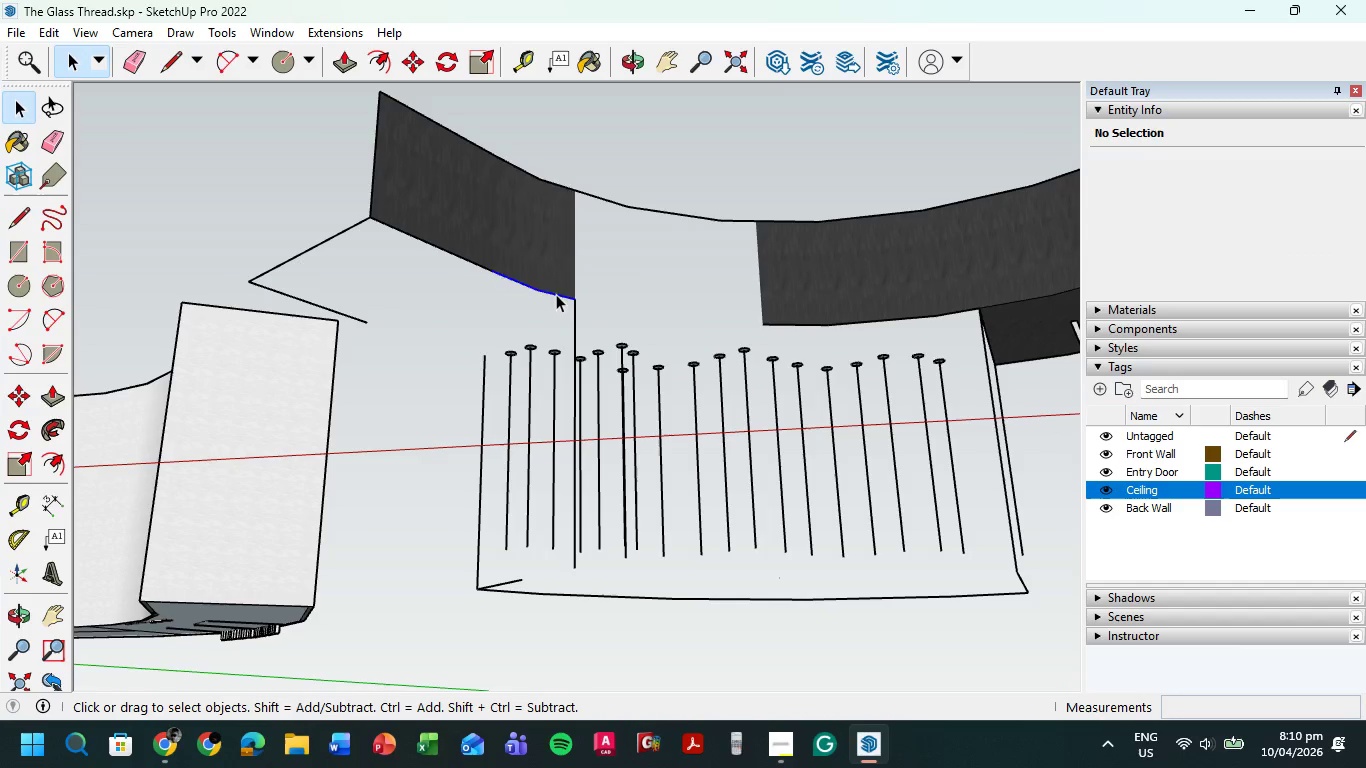 
key(Delete)
 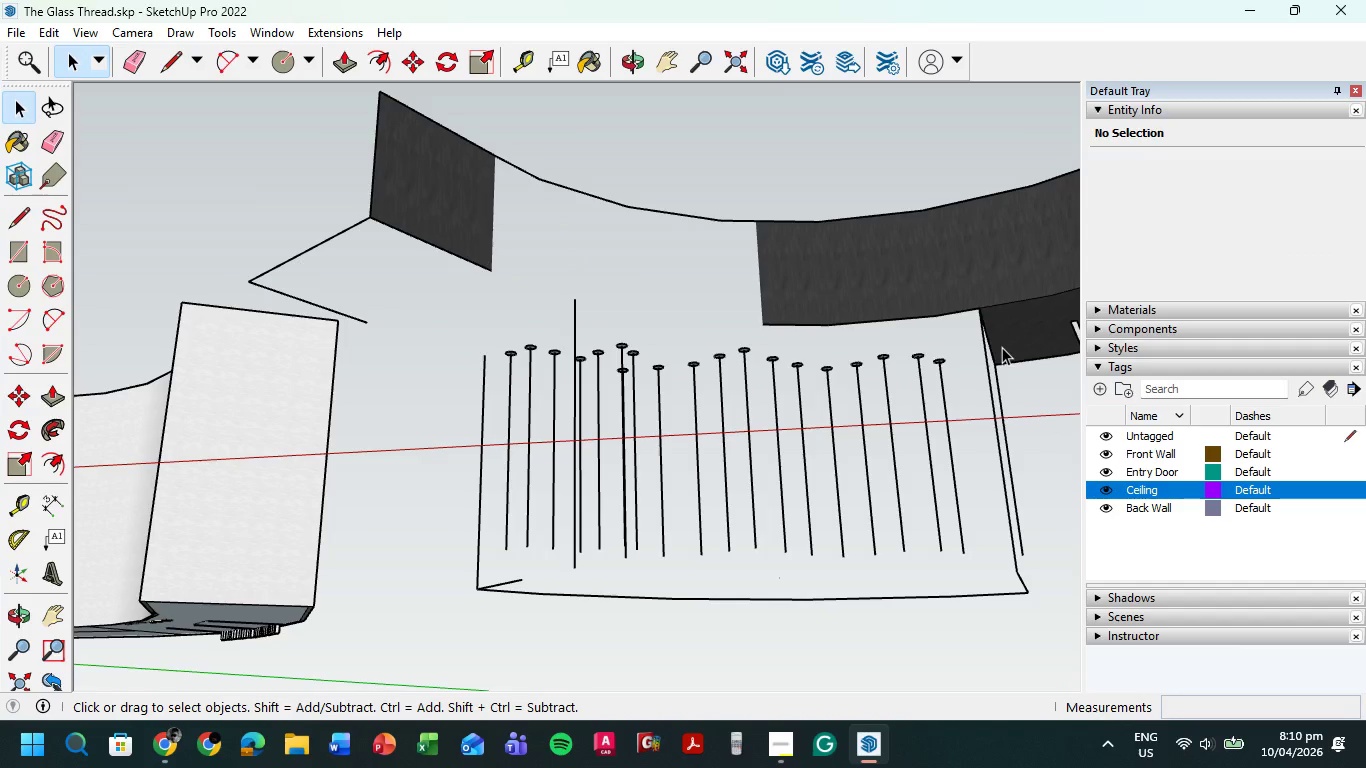 
left_click([991, 351])
 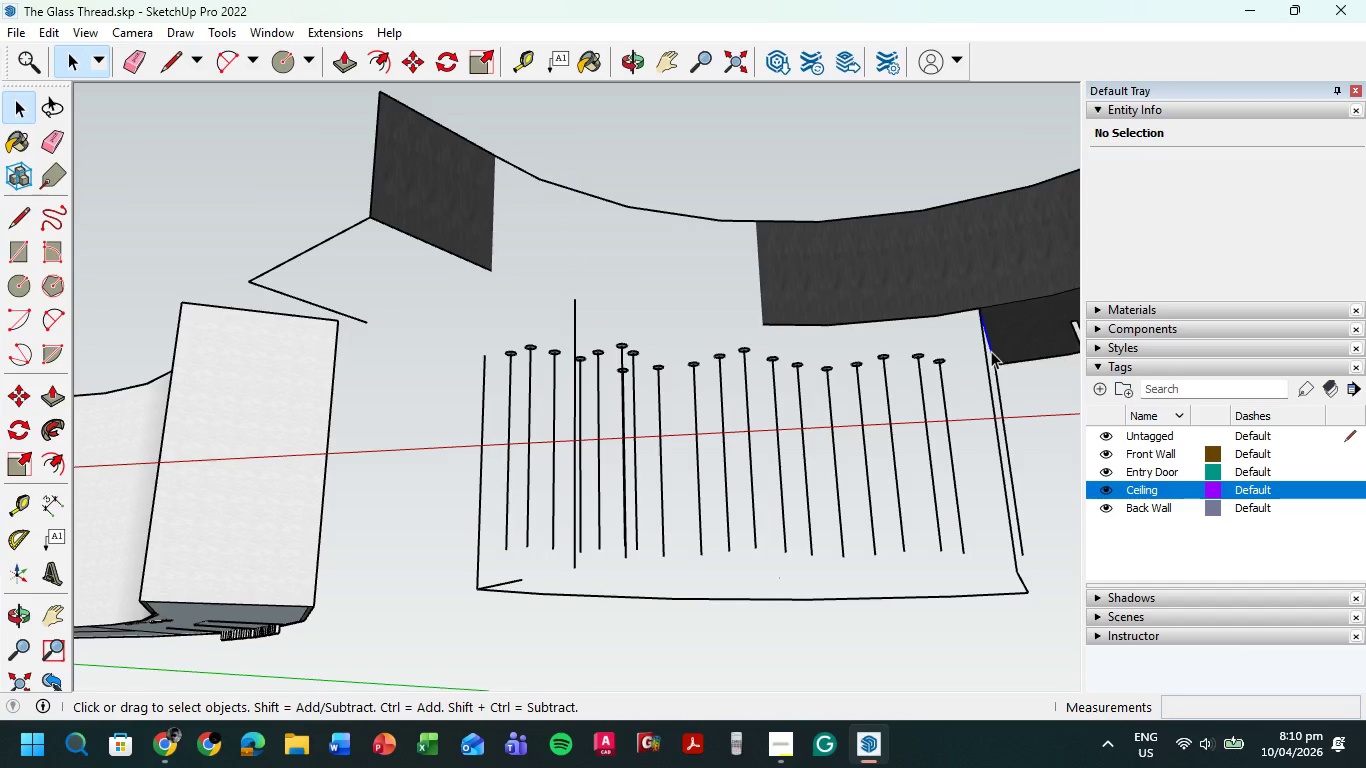 
key(Delete)
 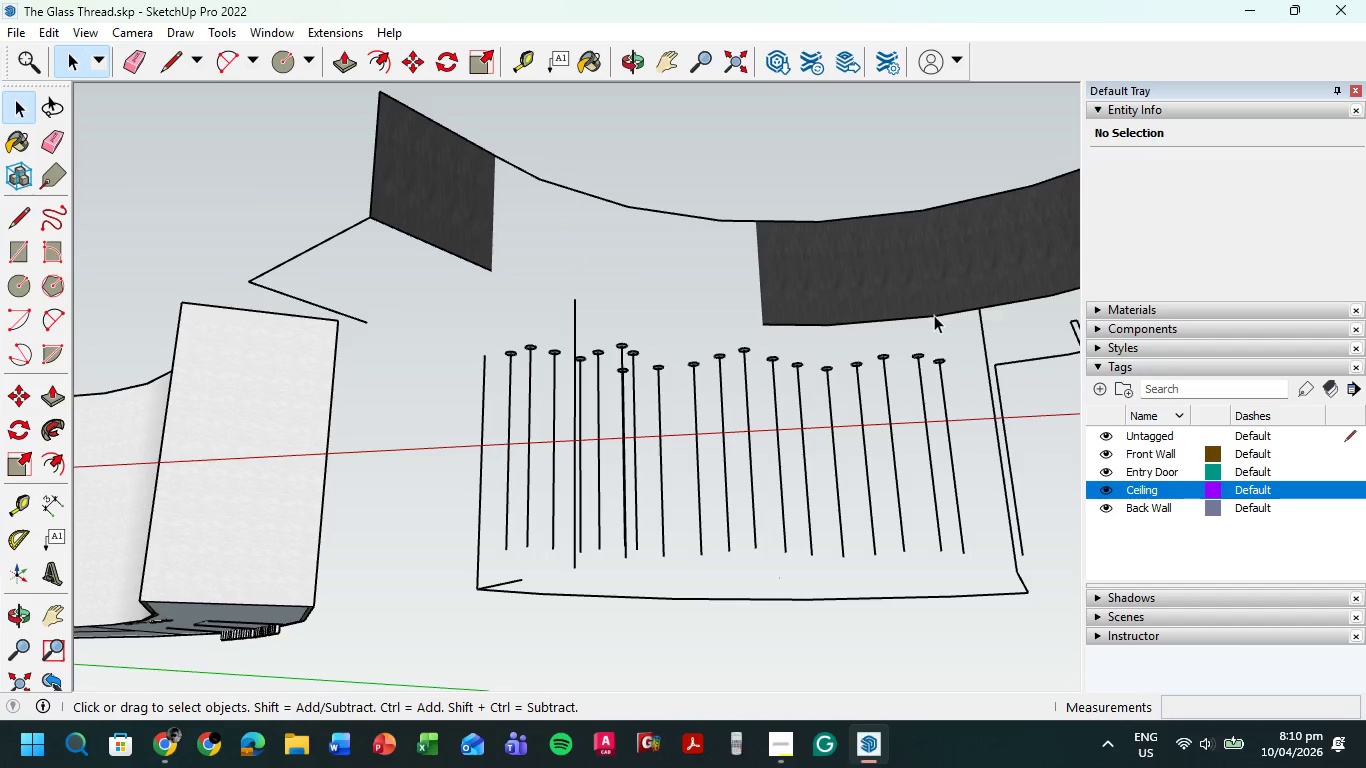 
left_click([934, 316])
 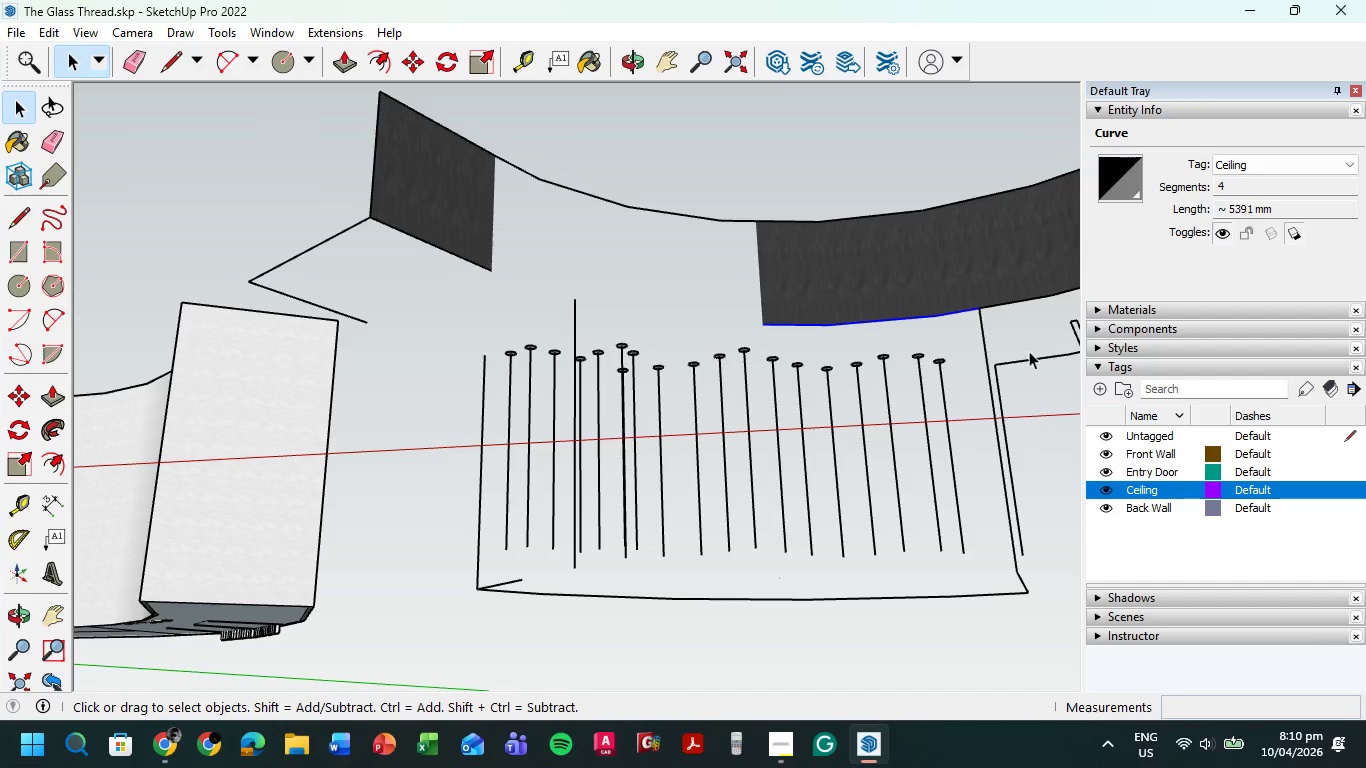 
key(Delete)
 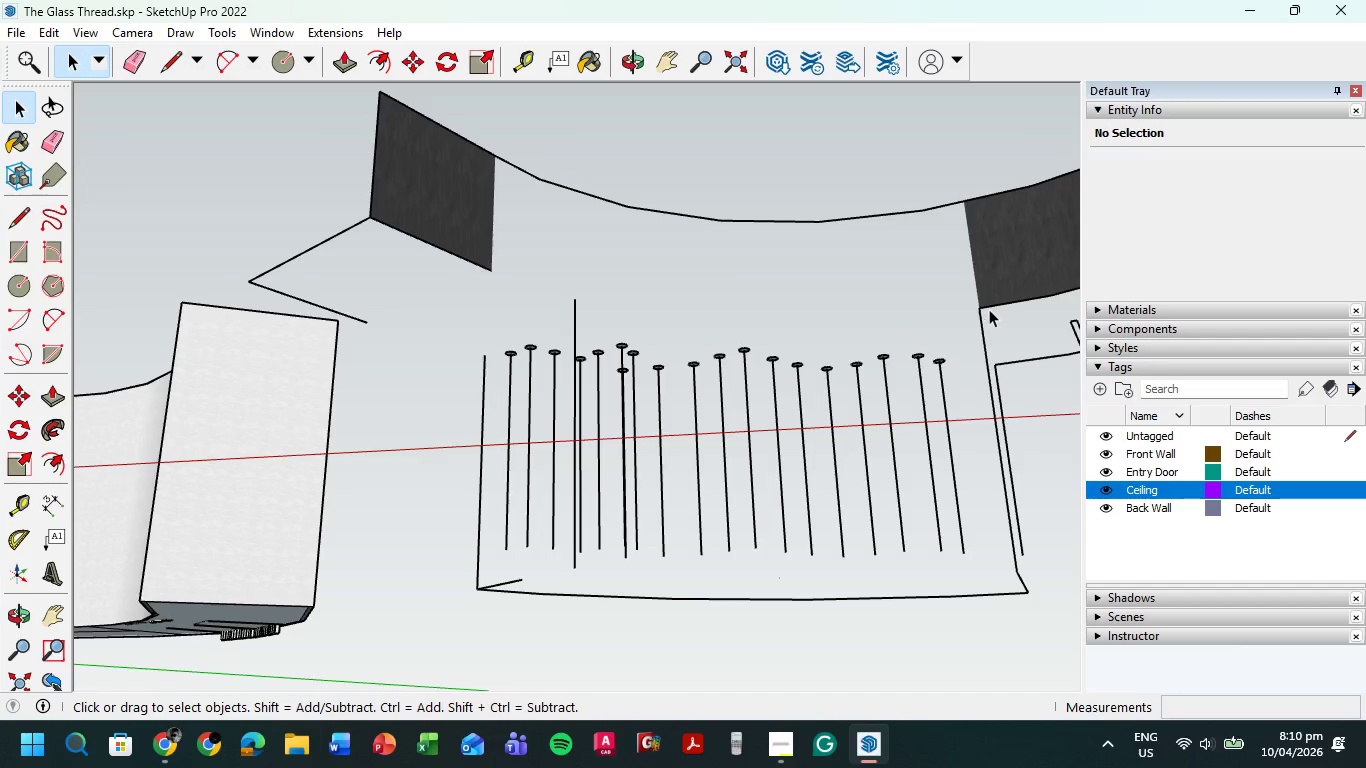 
left_click([992, 306])
 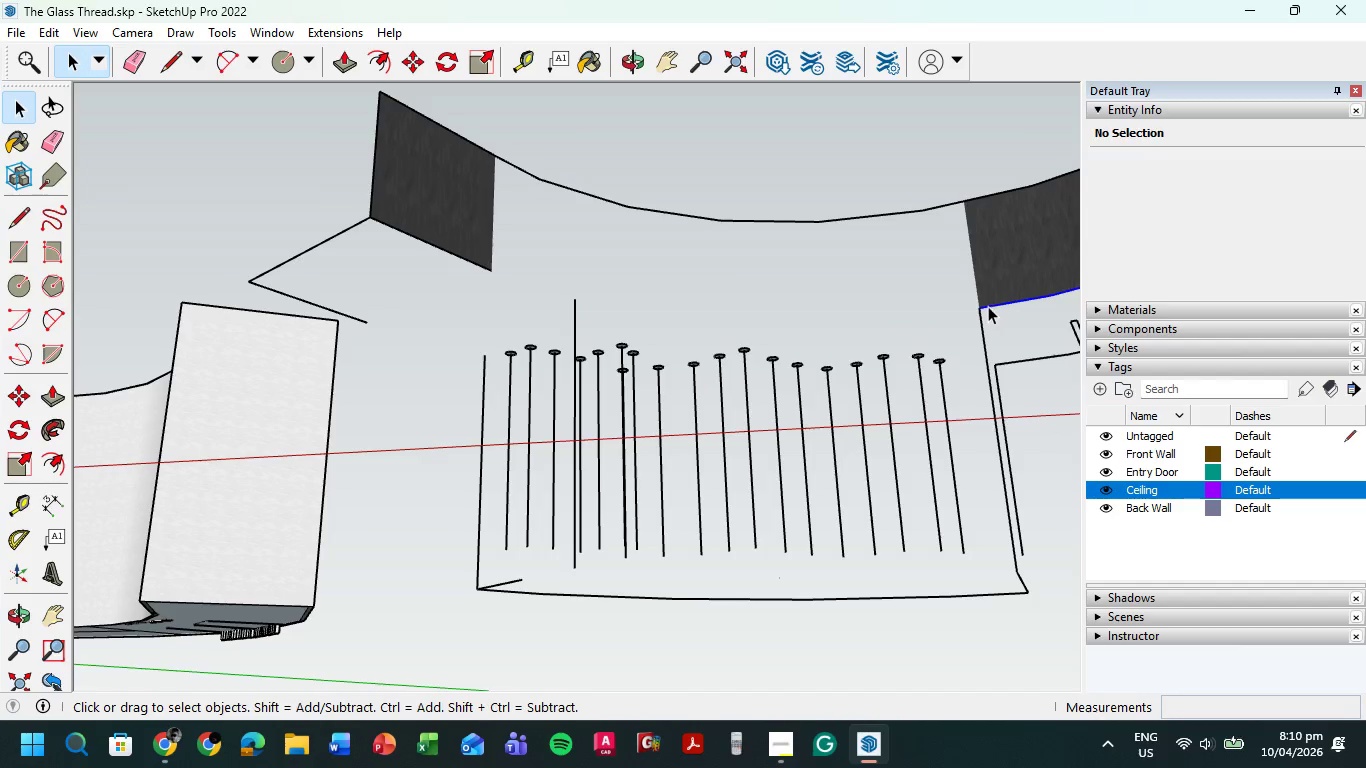 
key(Delete)
 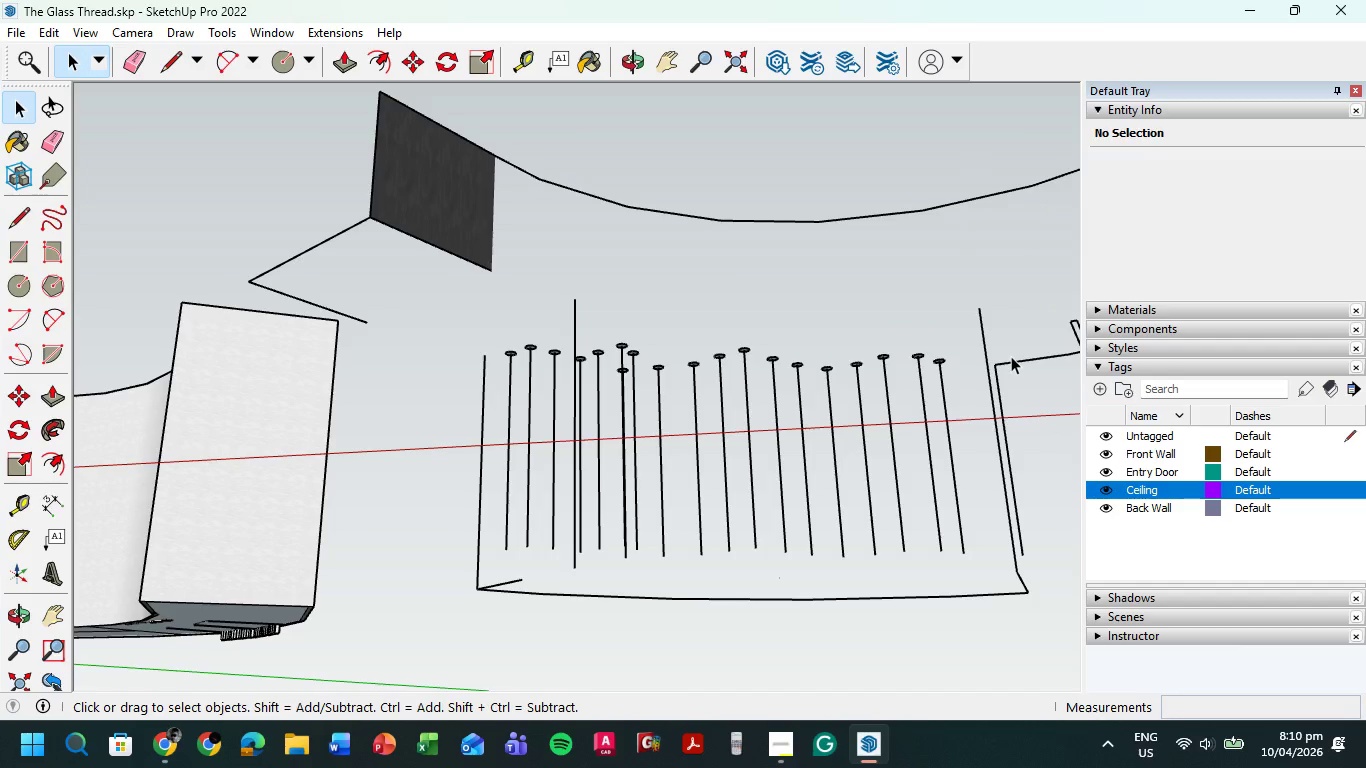 
left_click([1010, 359])
 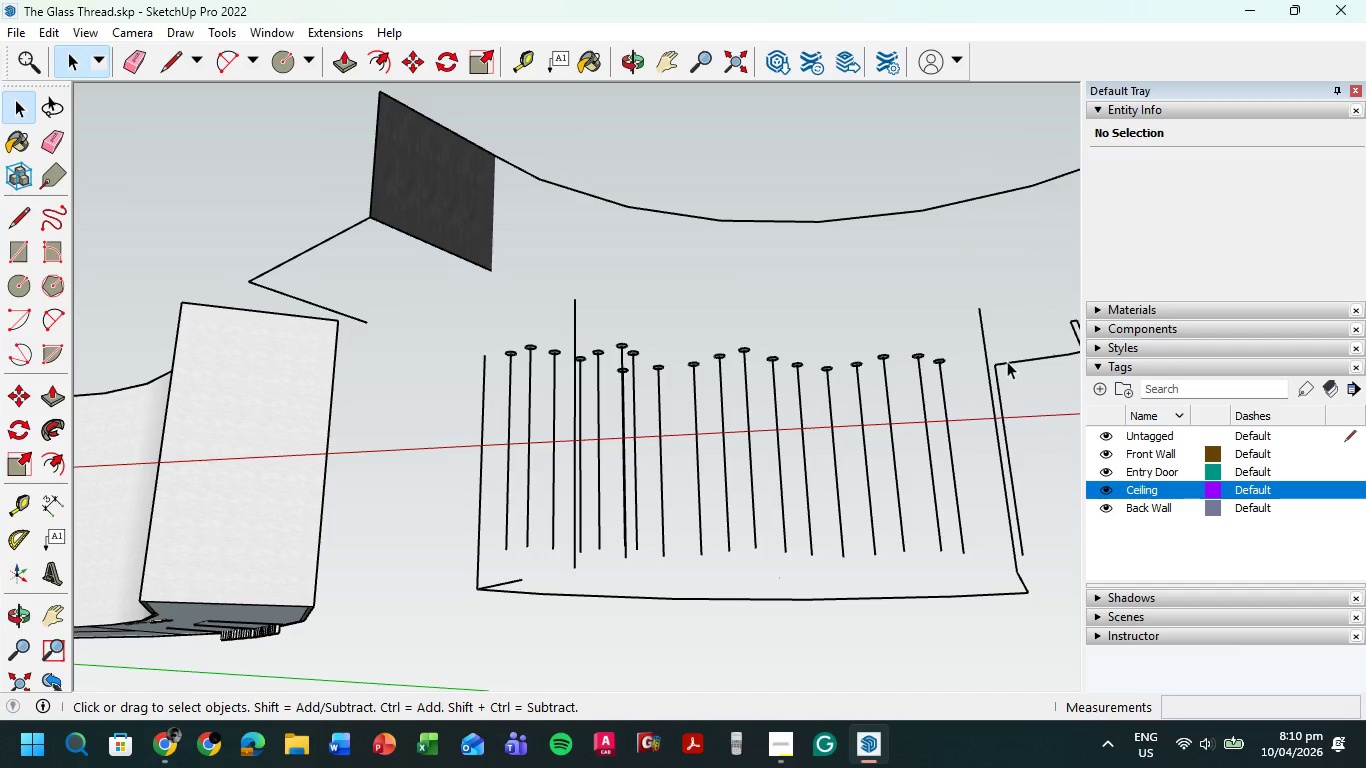 
left_click([1007, 361])
 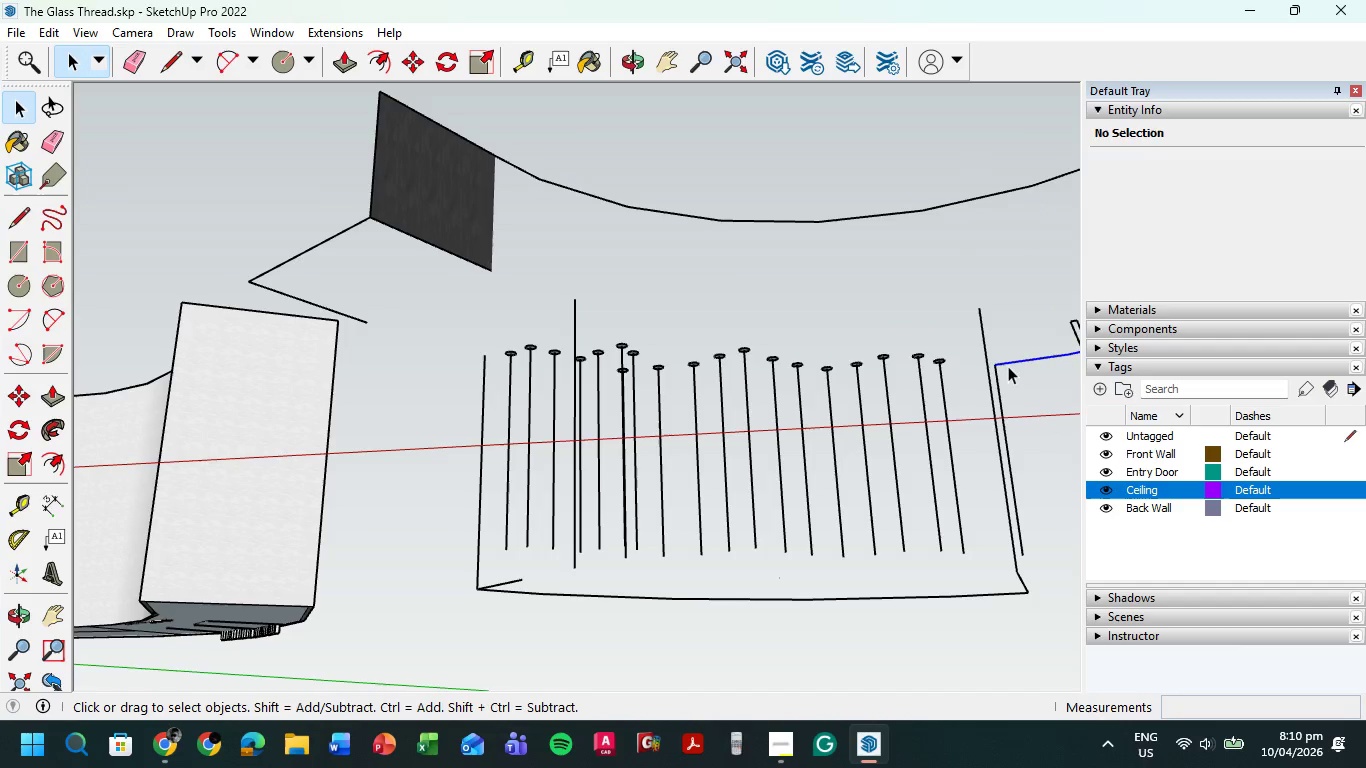 
key(Delete)
 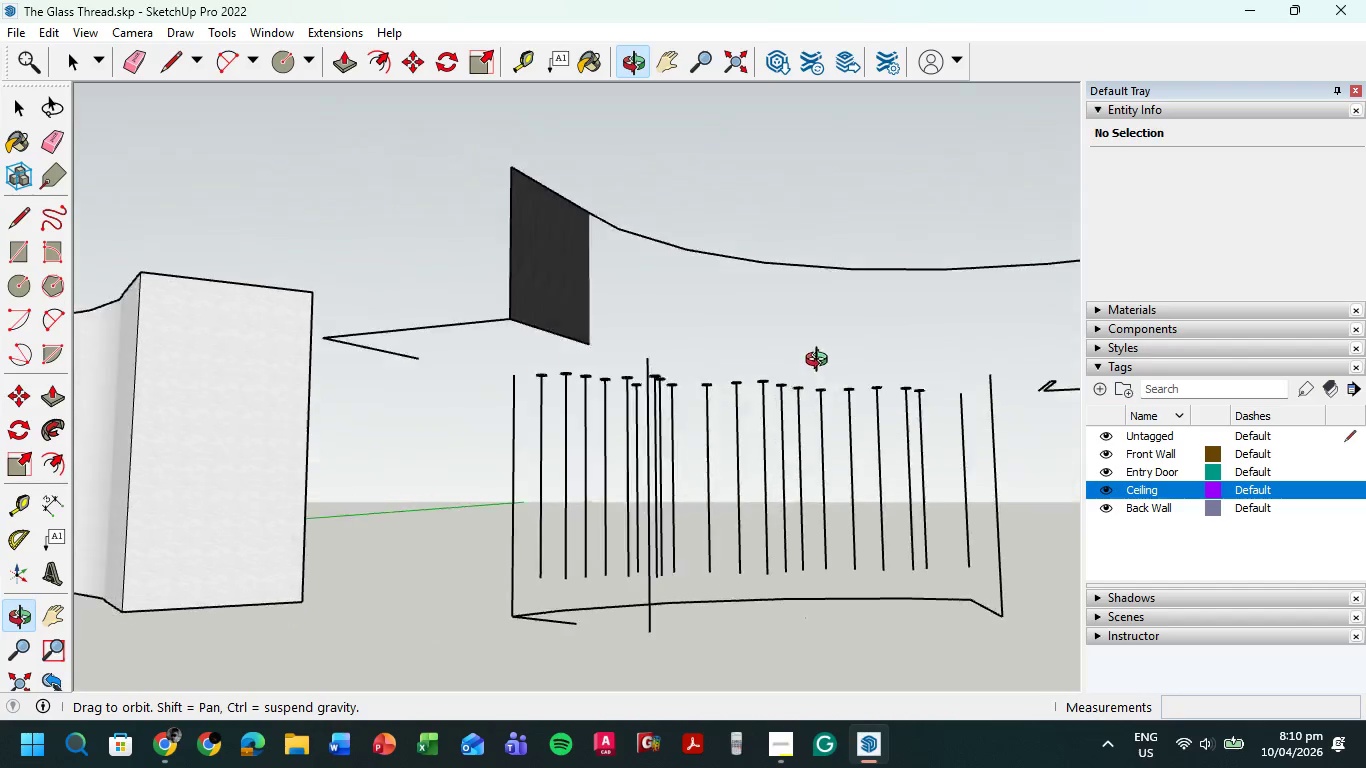 
scroll: coordinate [799, 297], scroll_direction: down, amount: 3.0
 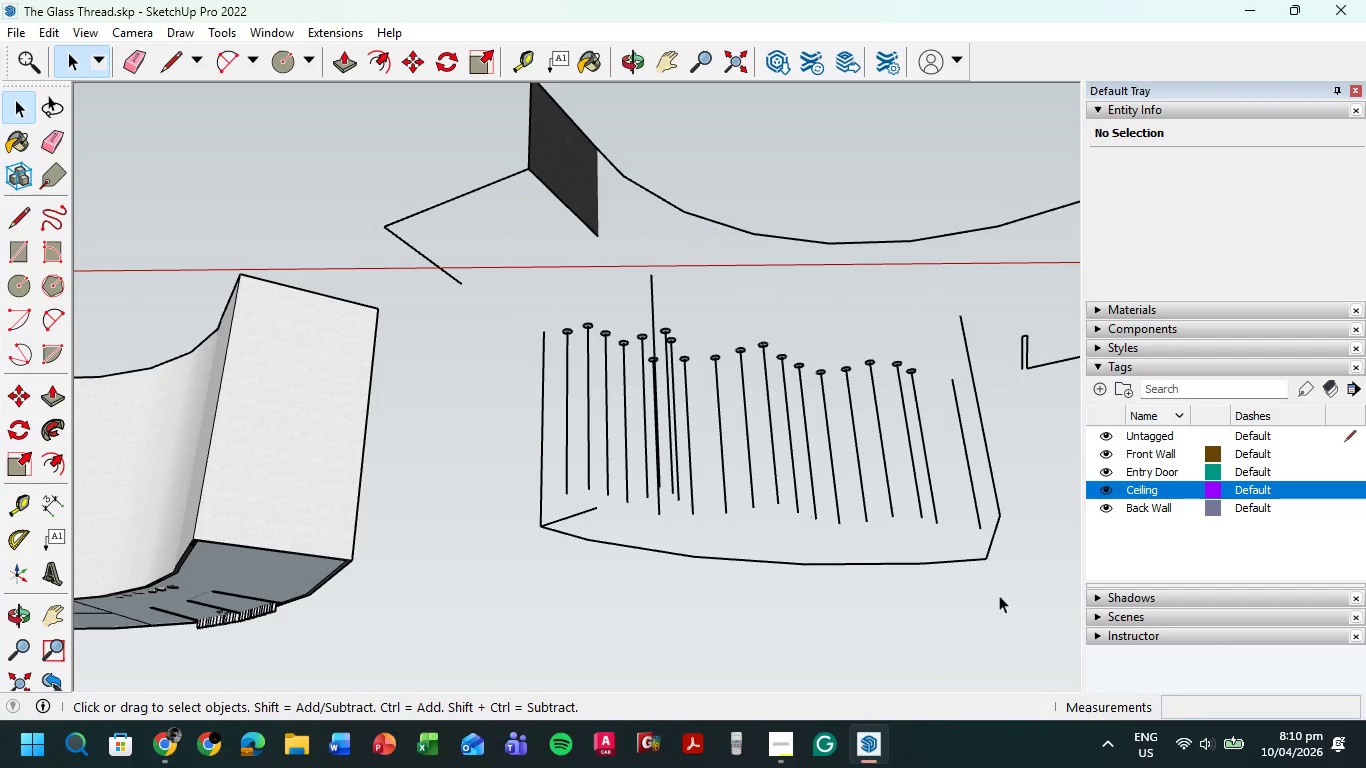 
left_click_drag(start_coordinate=[997, 609], to_coordinate=[509, 270])
 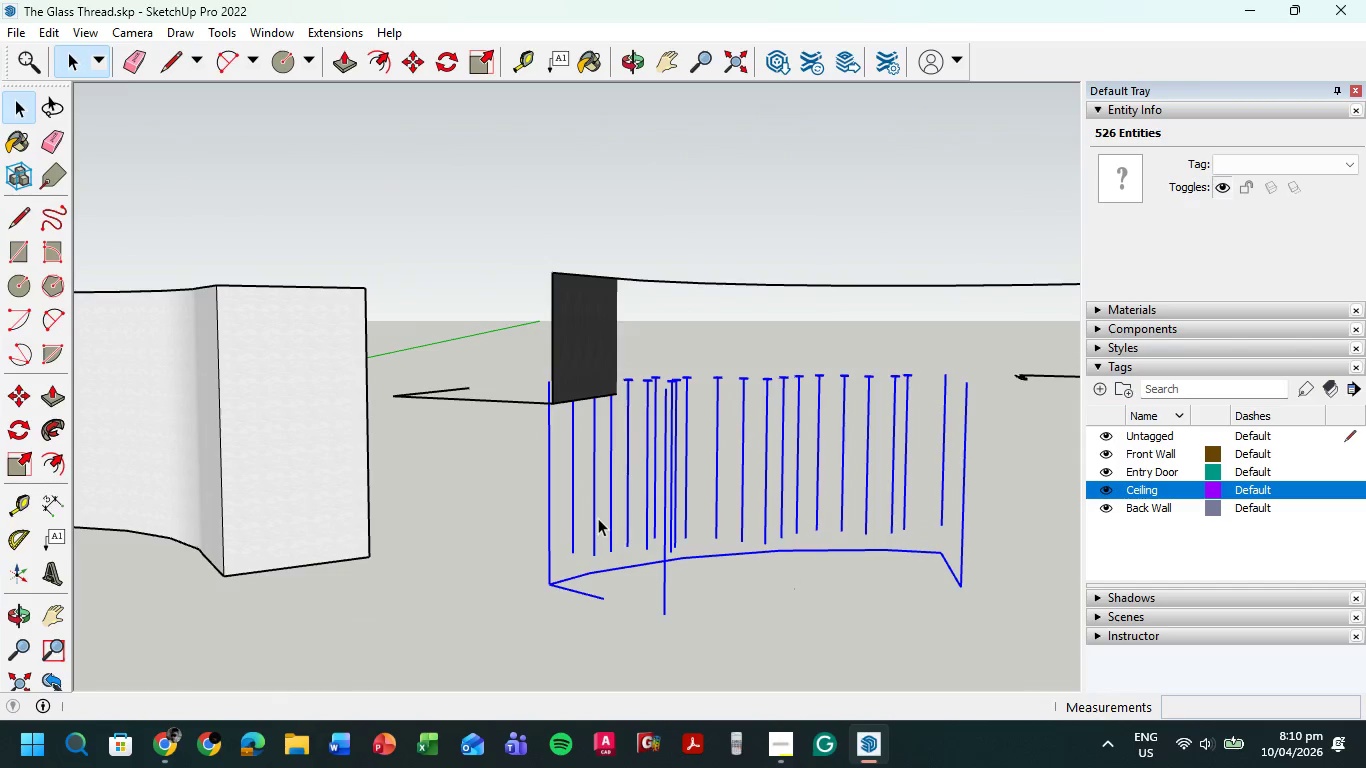 
scroll: coordinate [598, 520], scroll_direction: down, amount: 1.0
 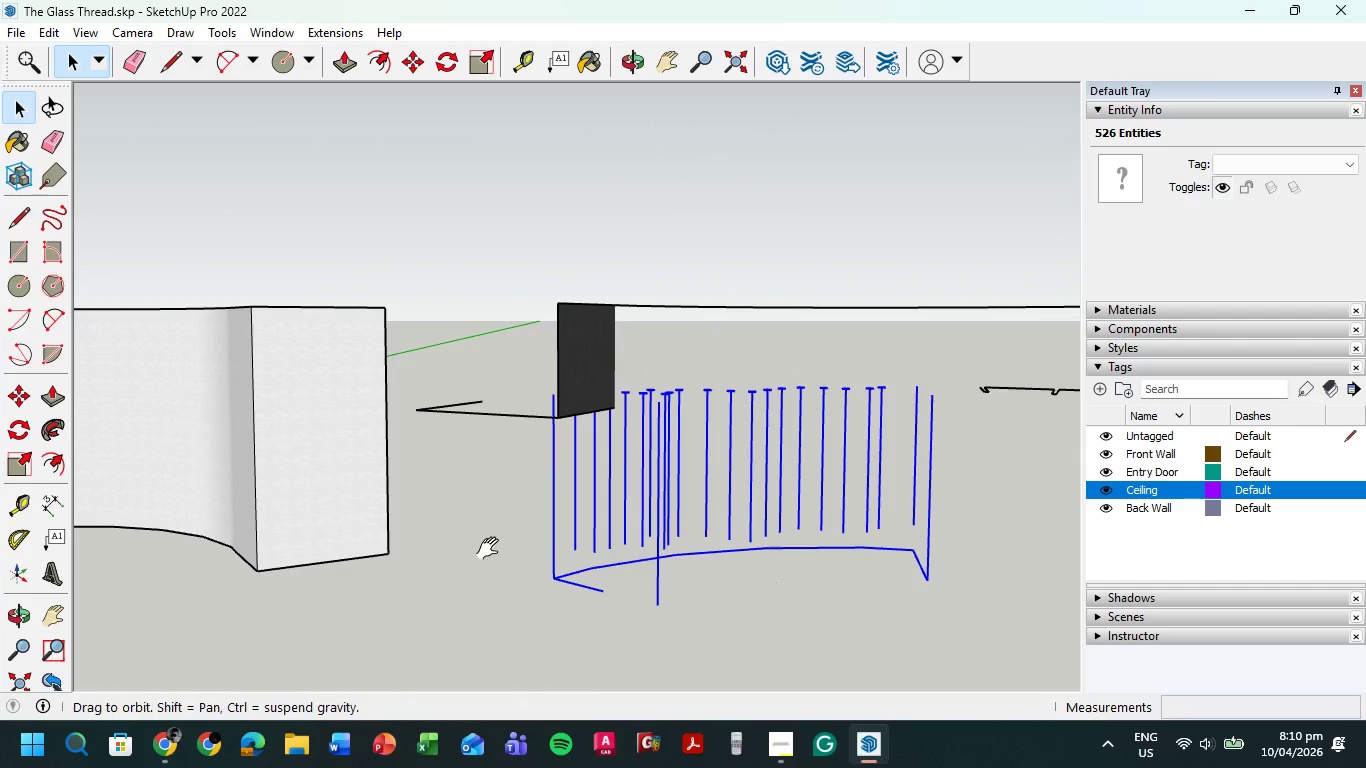 
hold_key(key=ShiftLeft, duration=0.62)
 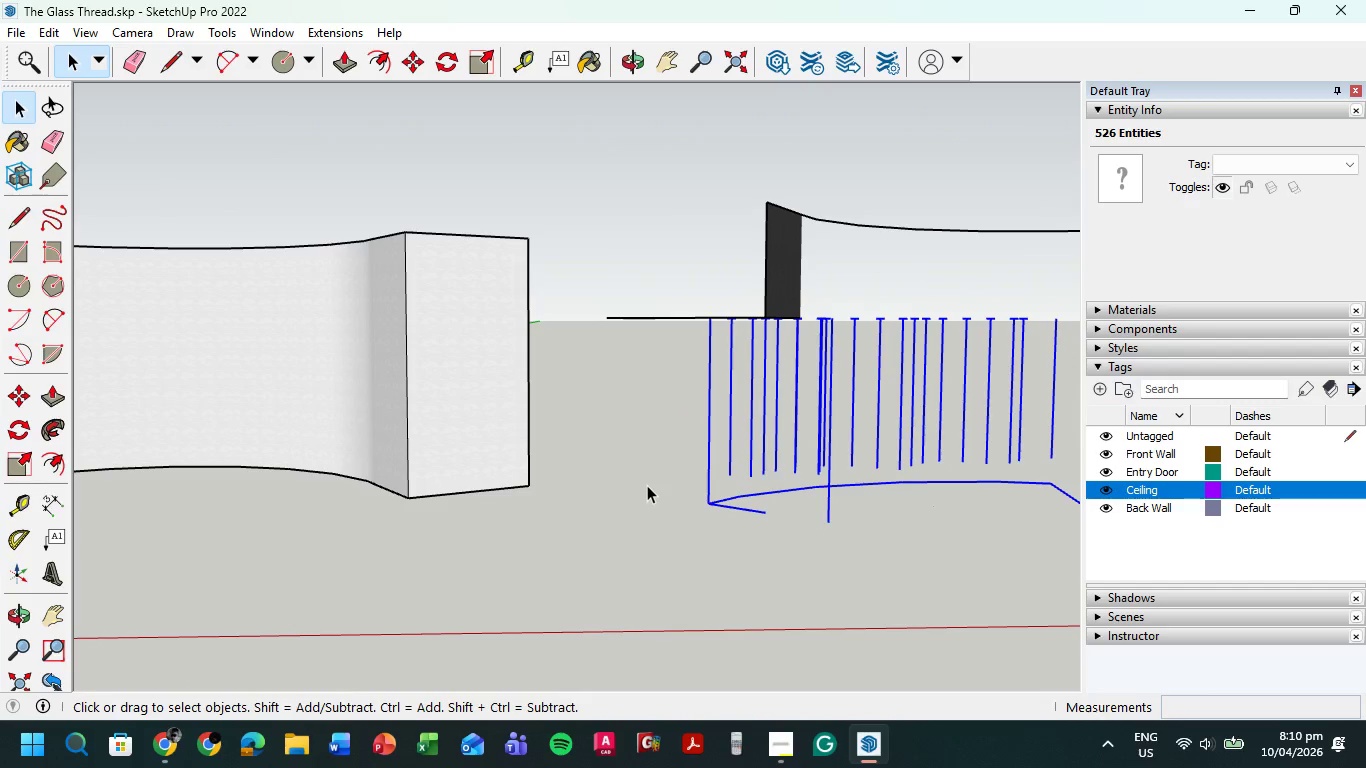 
key(M)
 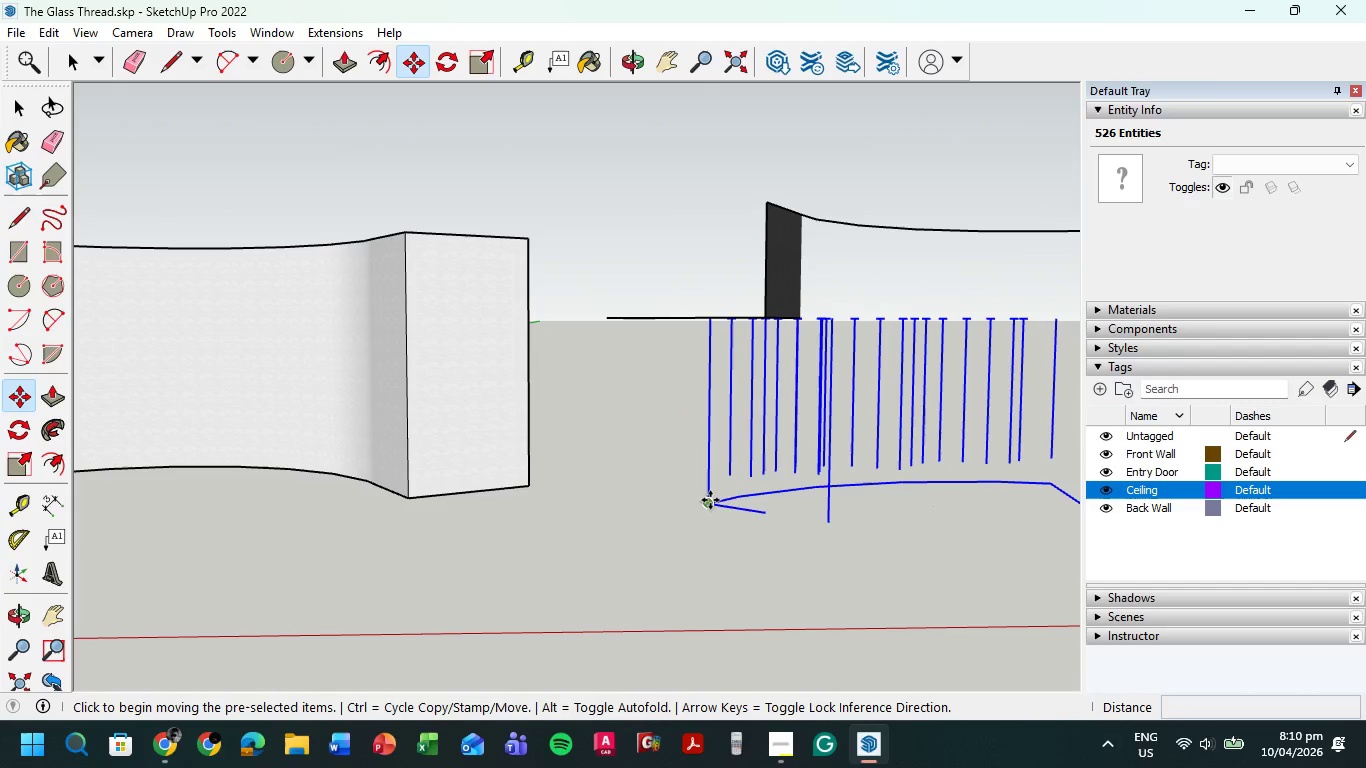 
left_click([710, 500])
 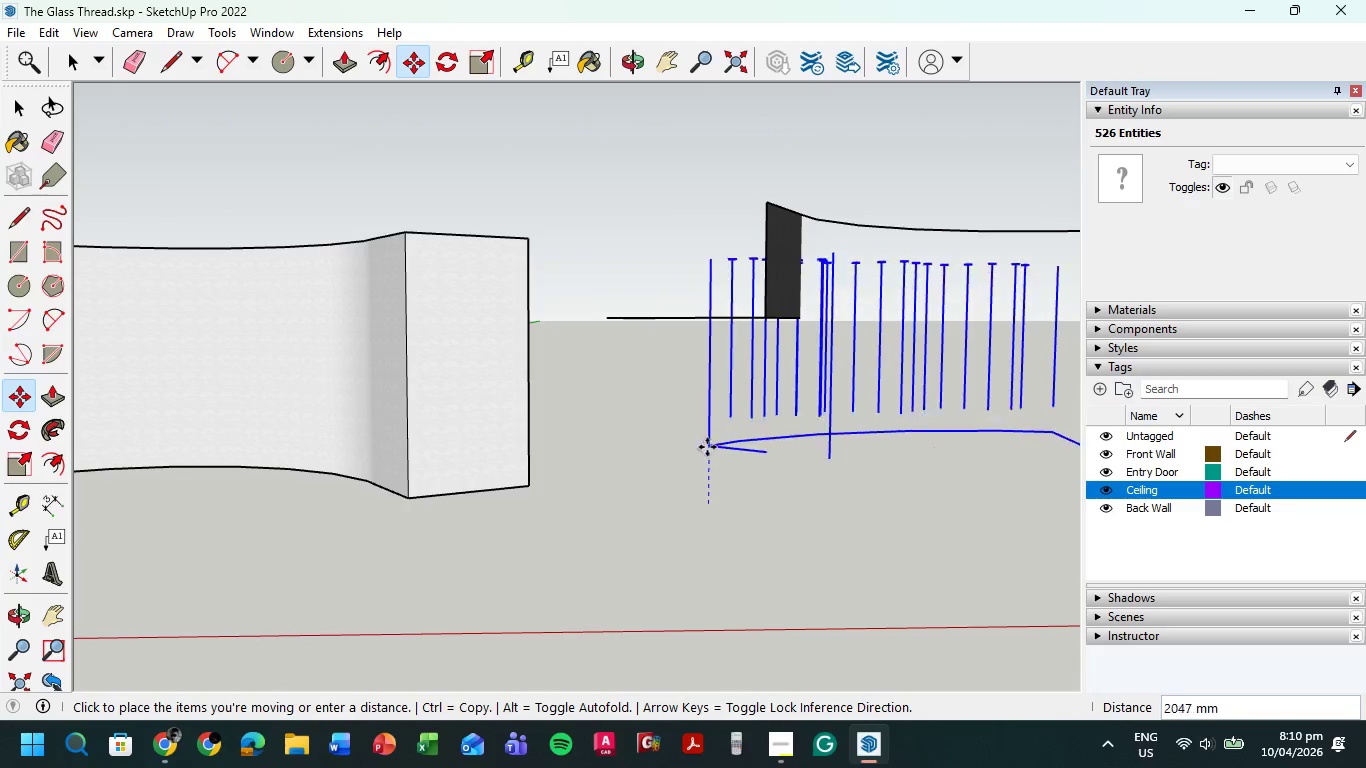 
scroll: coordinate [705, 453], scroll_direction: down, amount: 5.0
 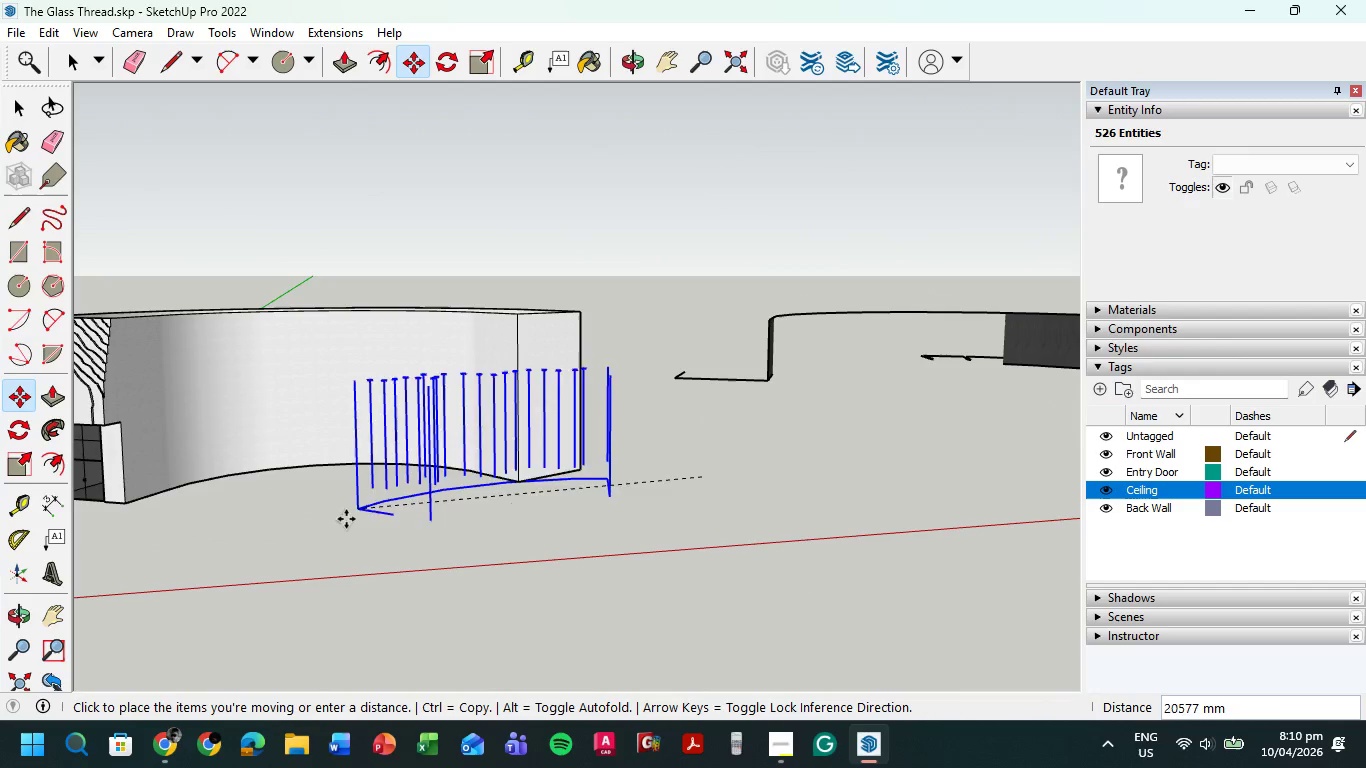 
left_click([589, 527])
 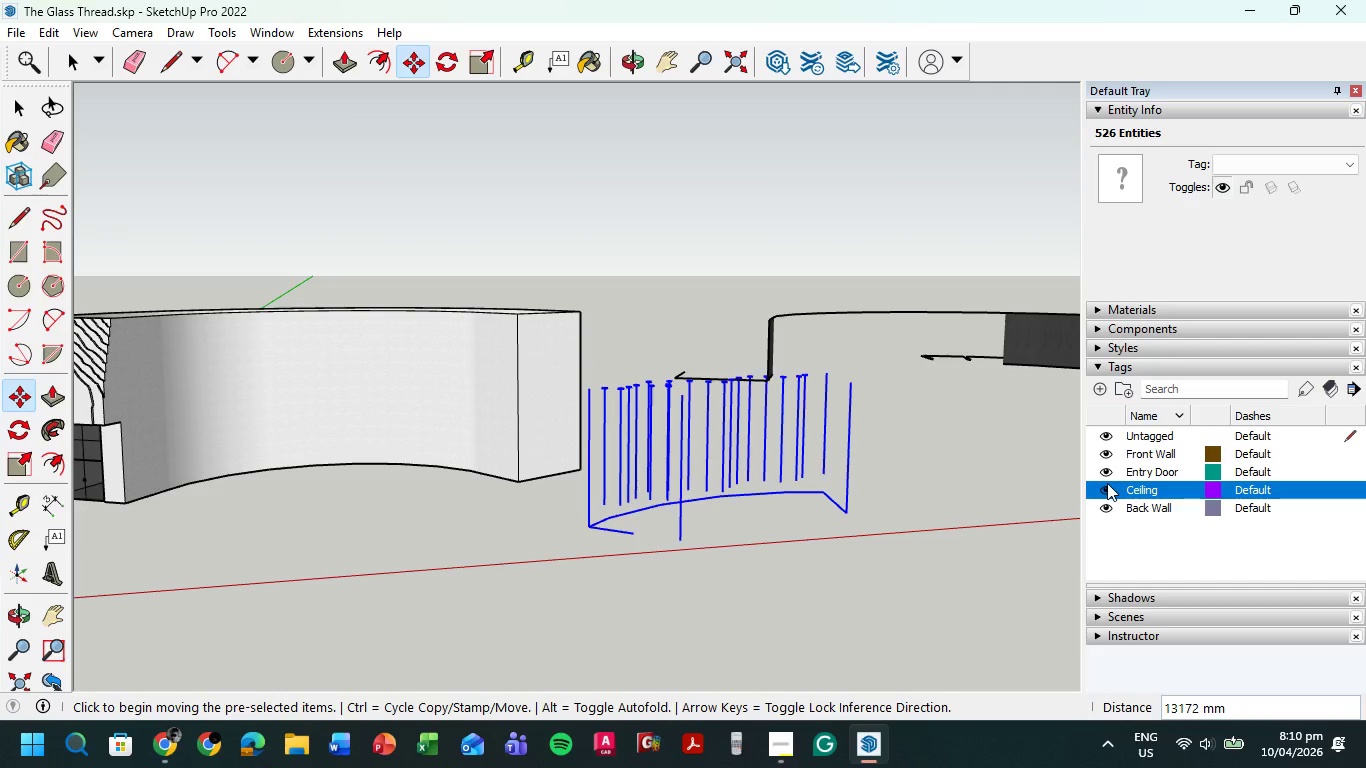 
left_click([1106, 454])
 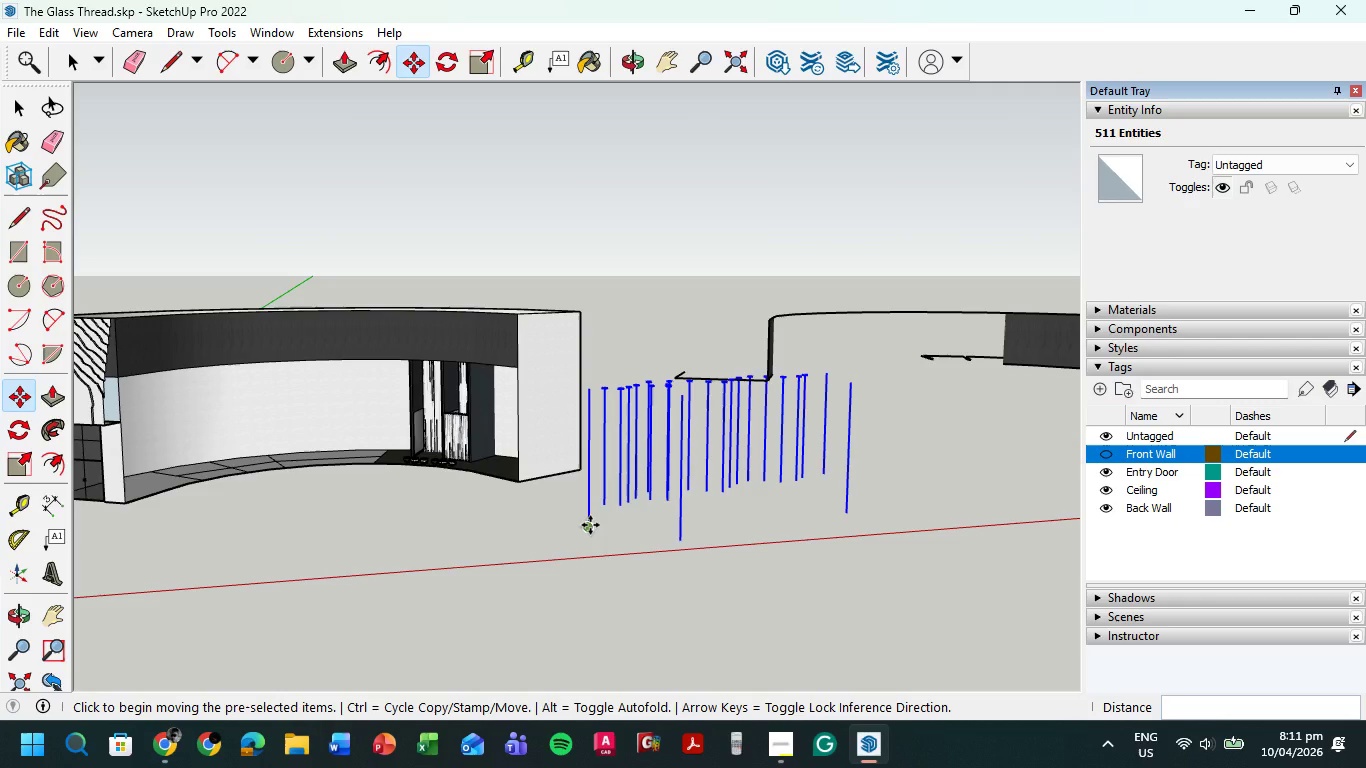 
wait(10.59)
 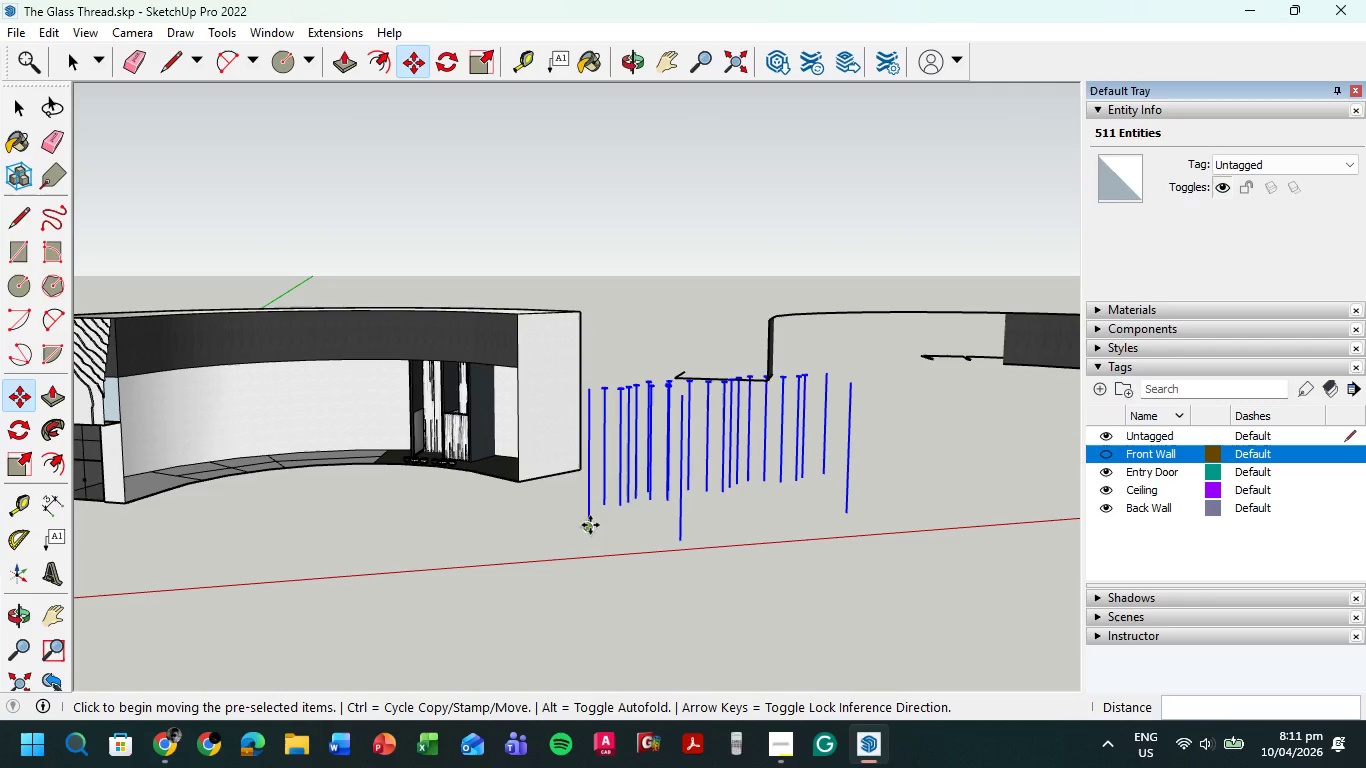 
scroll: coordinate [588, 431], scroll_direction: down, amount: 2.0
 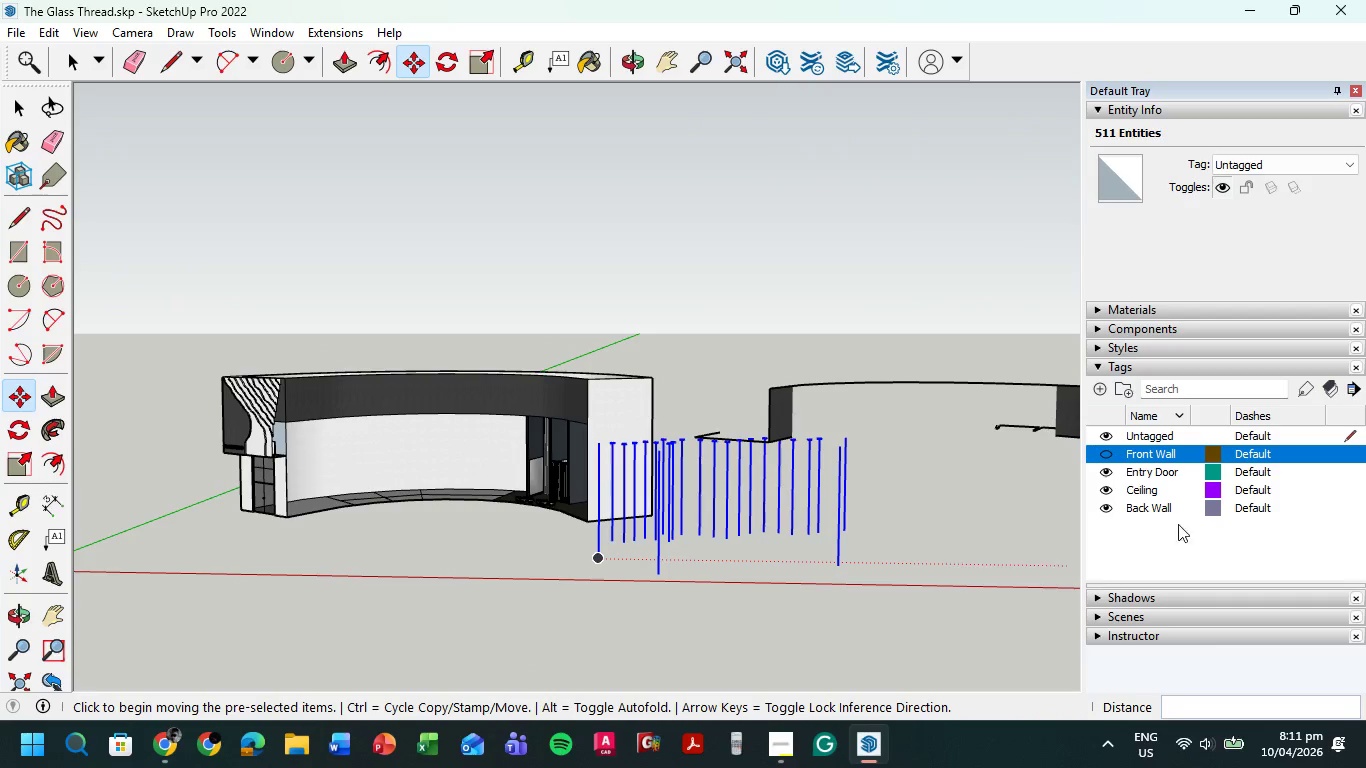 
left_click([1105, 451])
 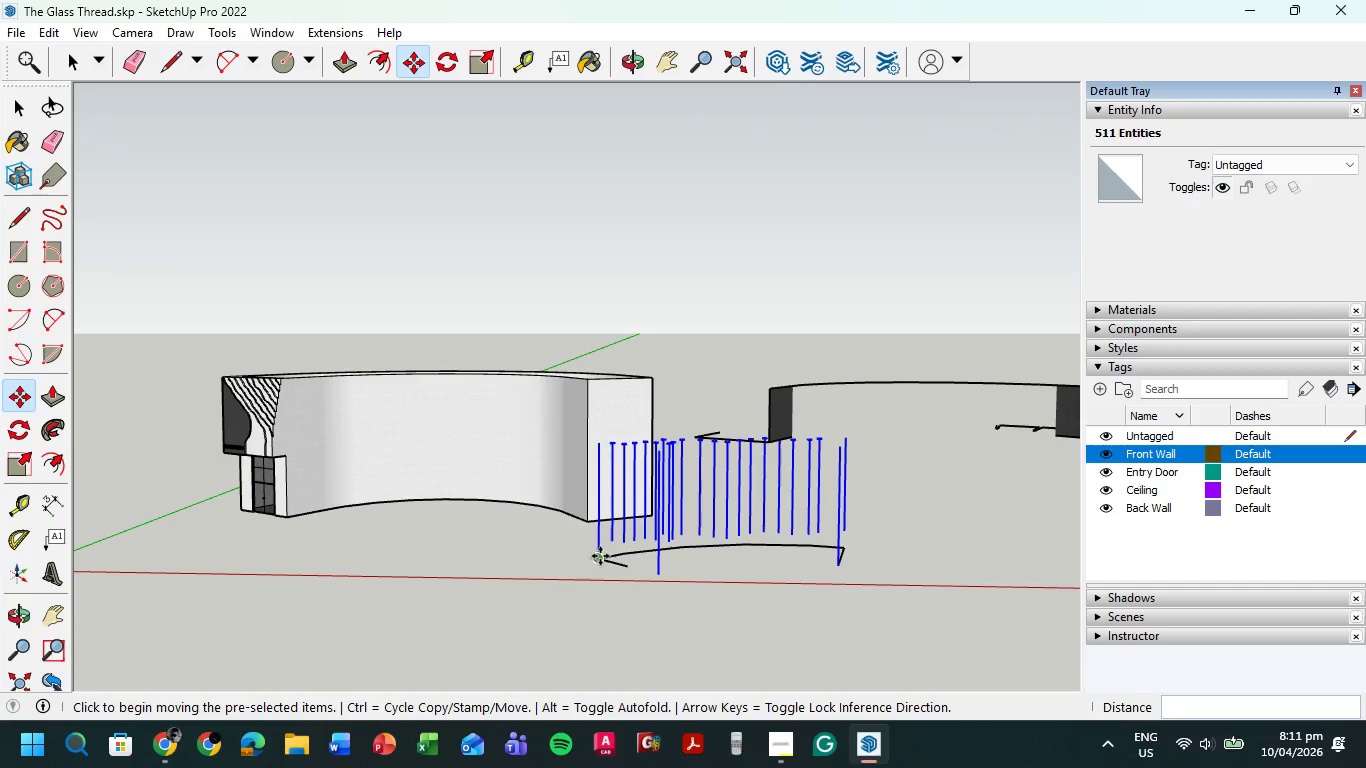 
left_click([600, 557])
 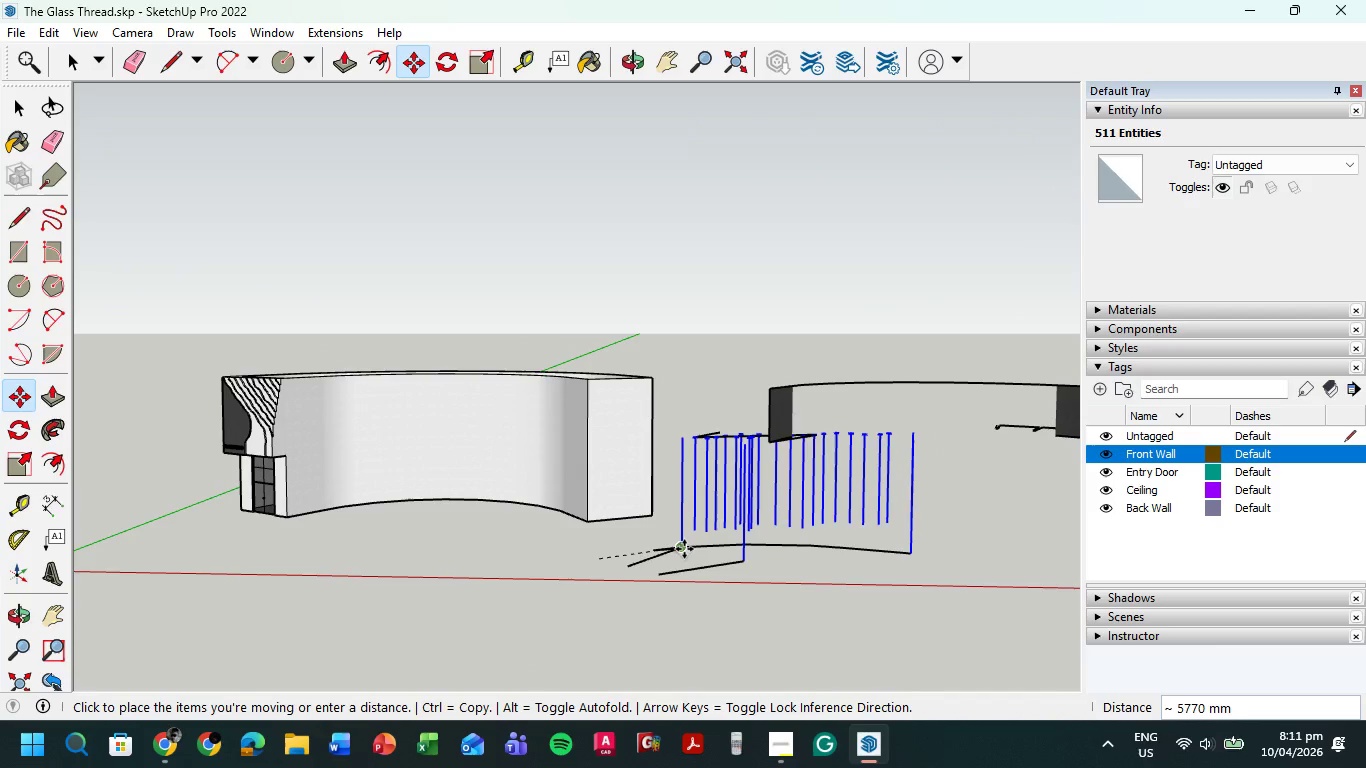 
key(Escape)
 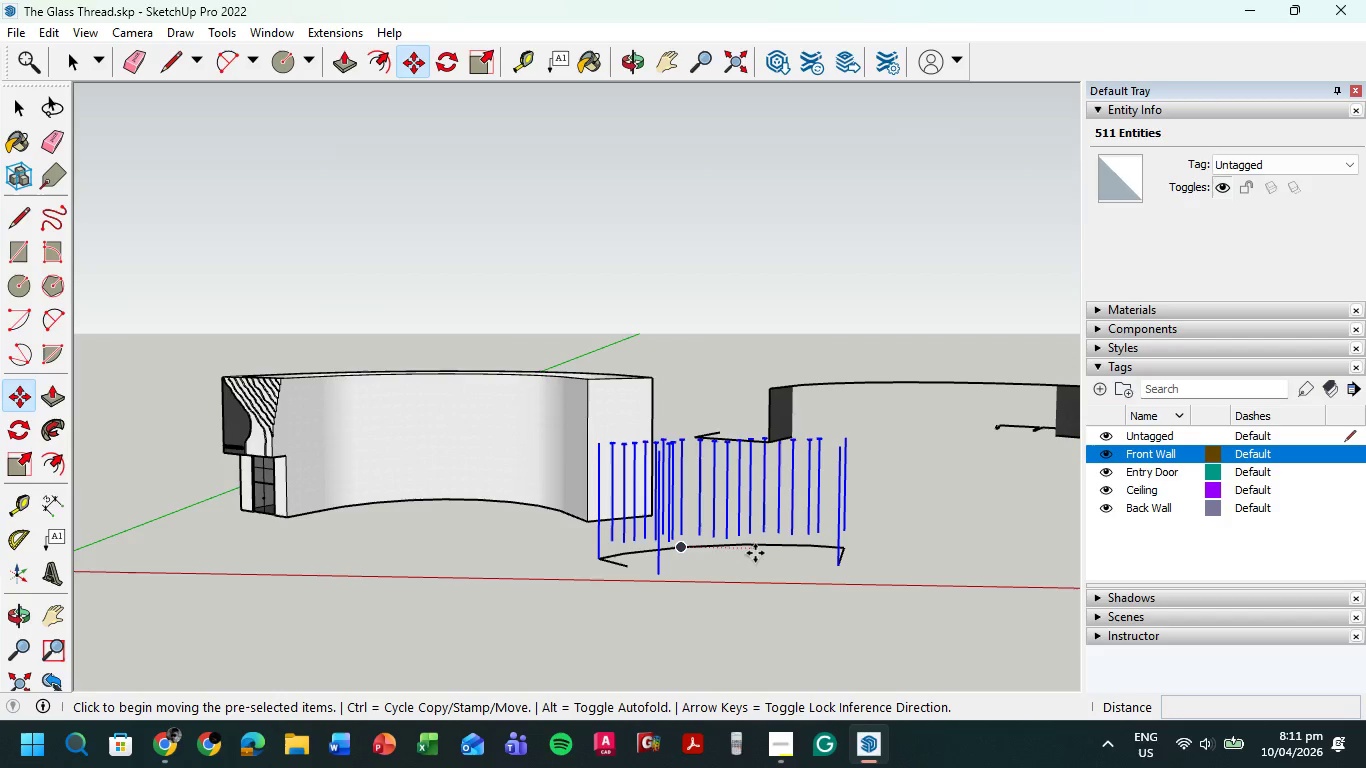 
key(Control+Z)
 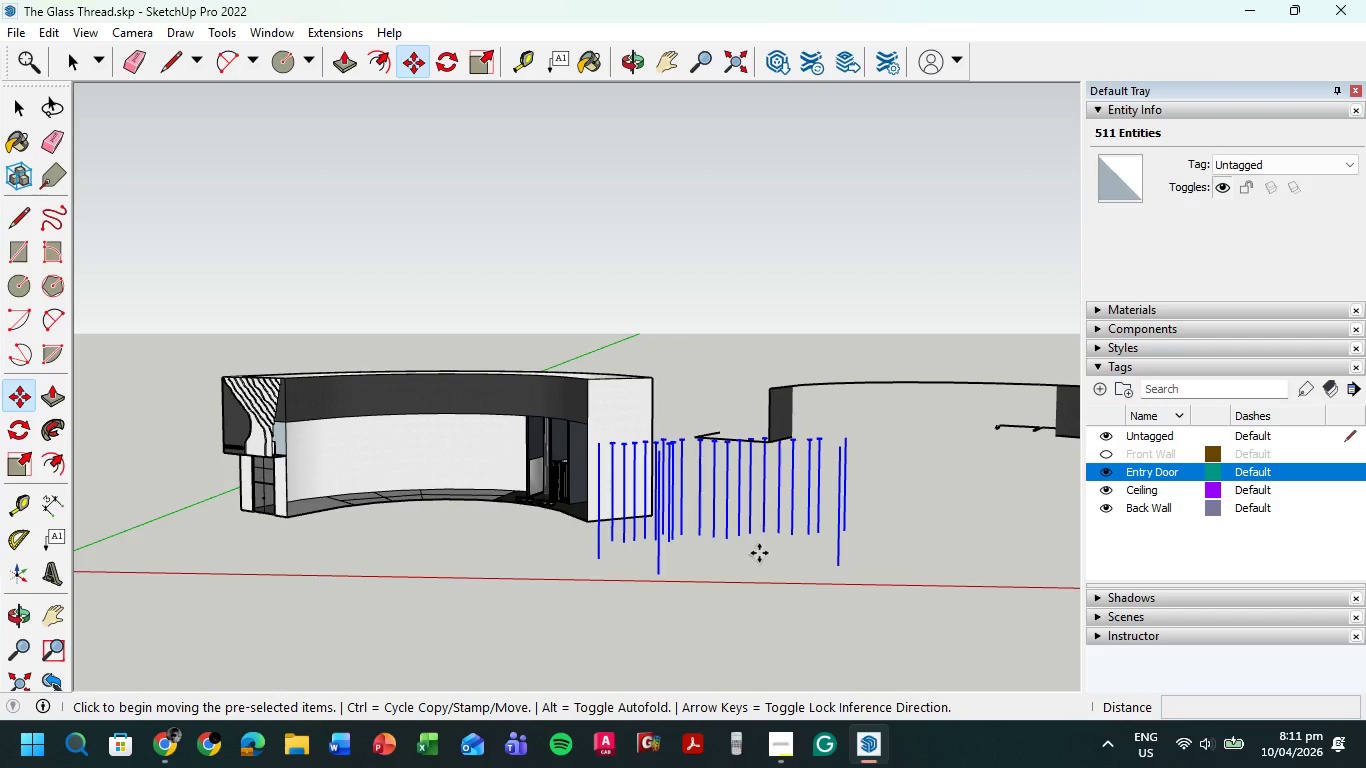 
key(Control+Z)
 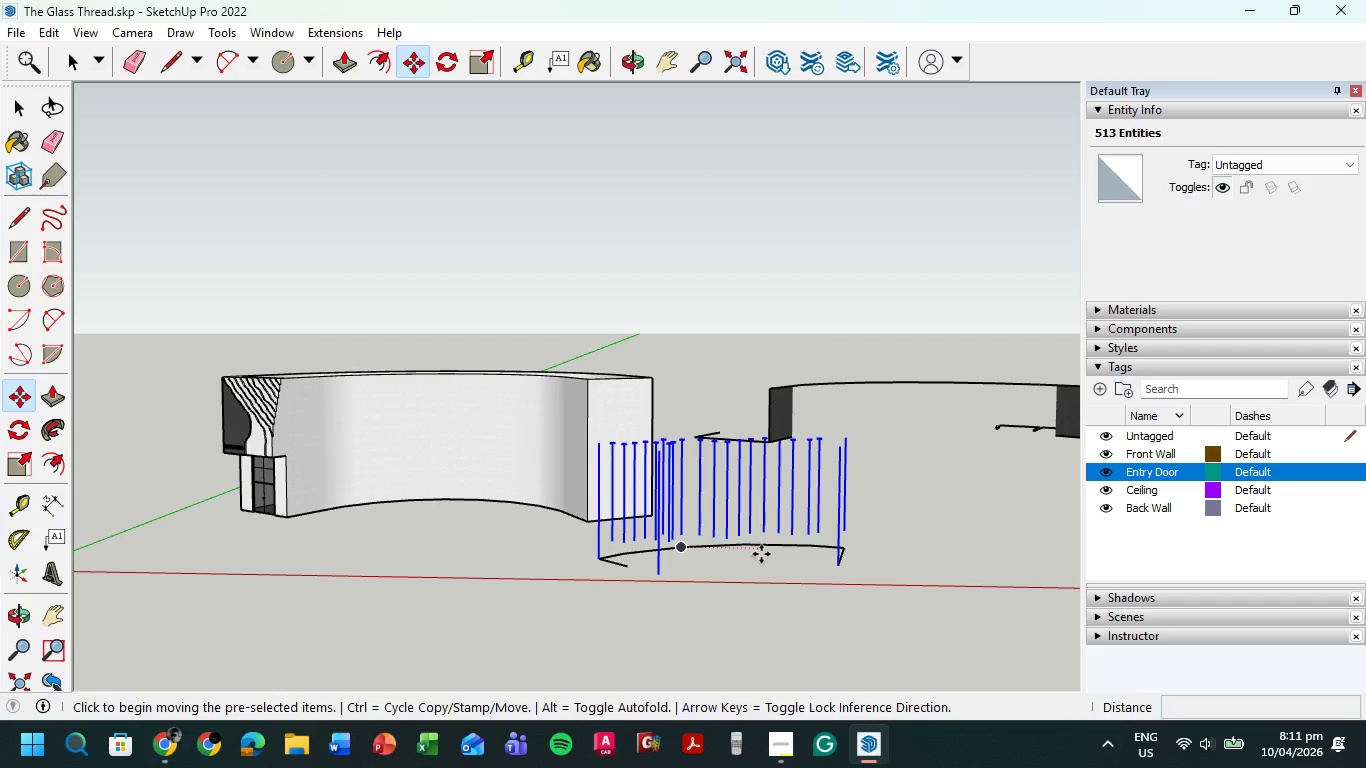 
key(Control+Z)
 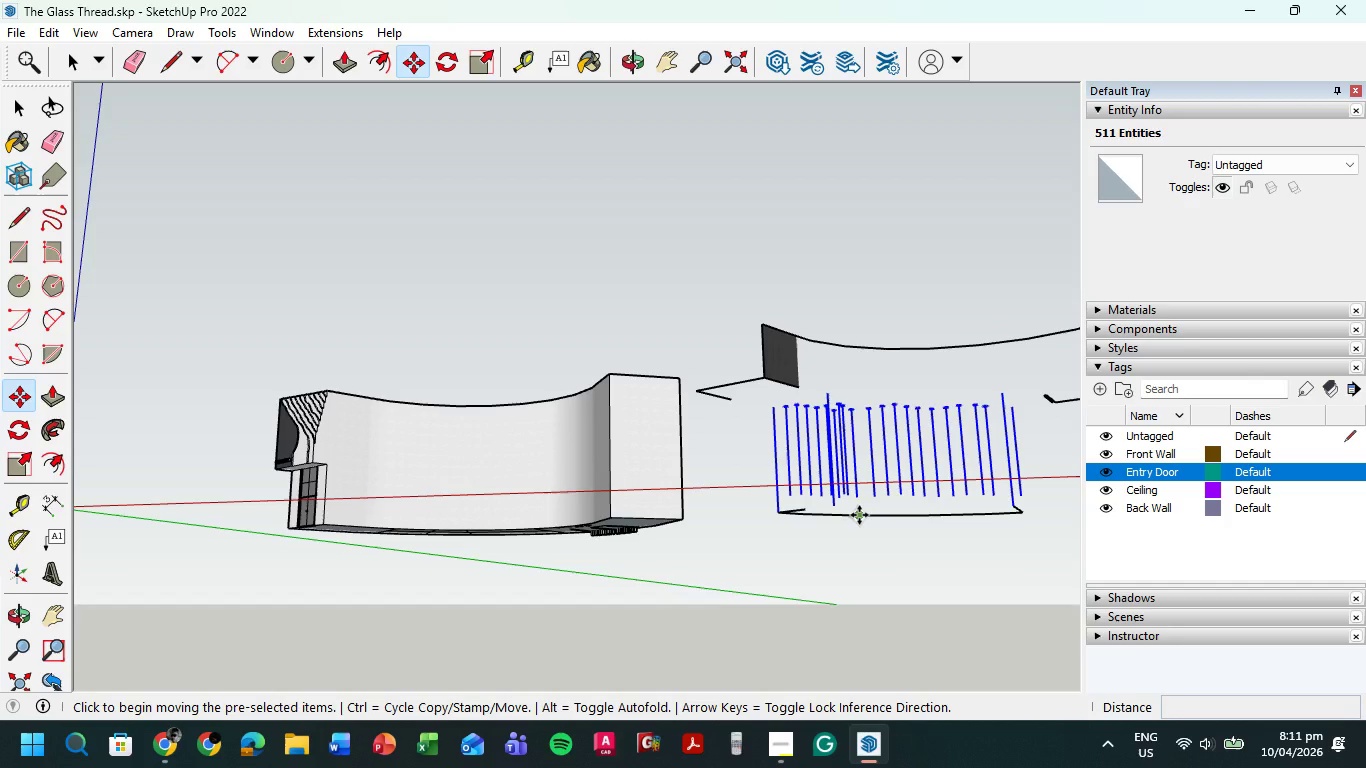 
wait(18.62)
 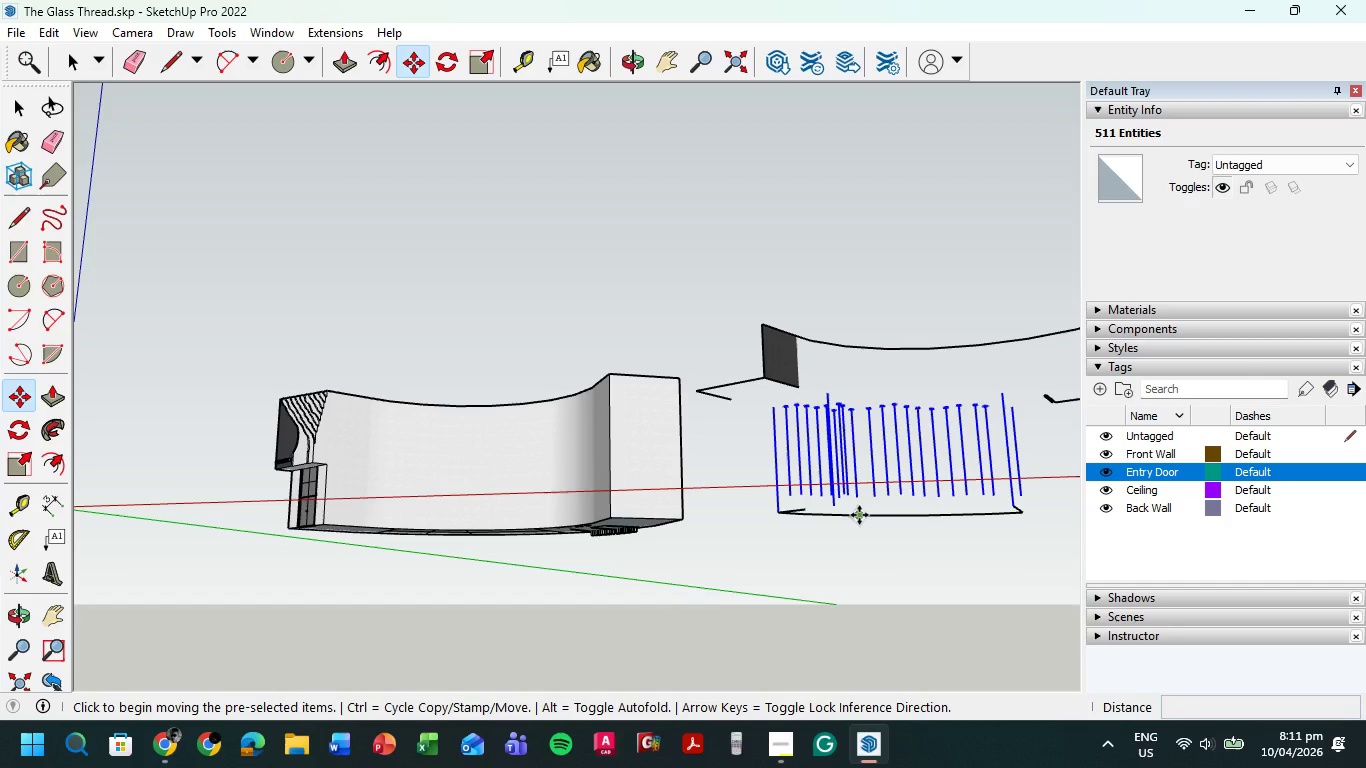 
scroll: coordinate [874, 498], scroll_direction: up, amount: 6.0
 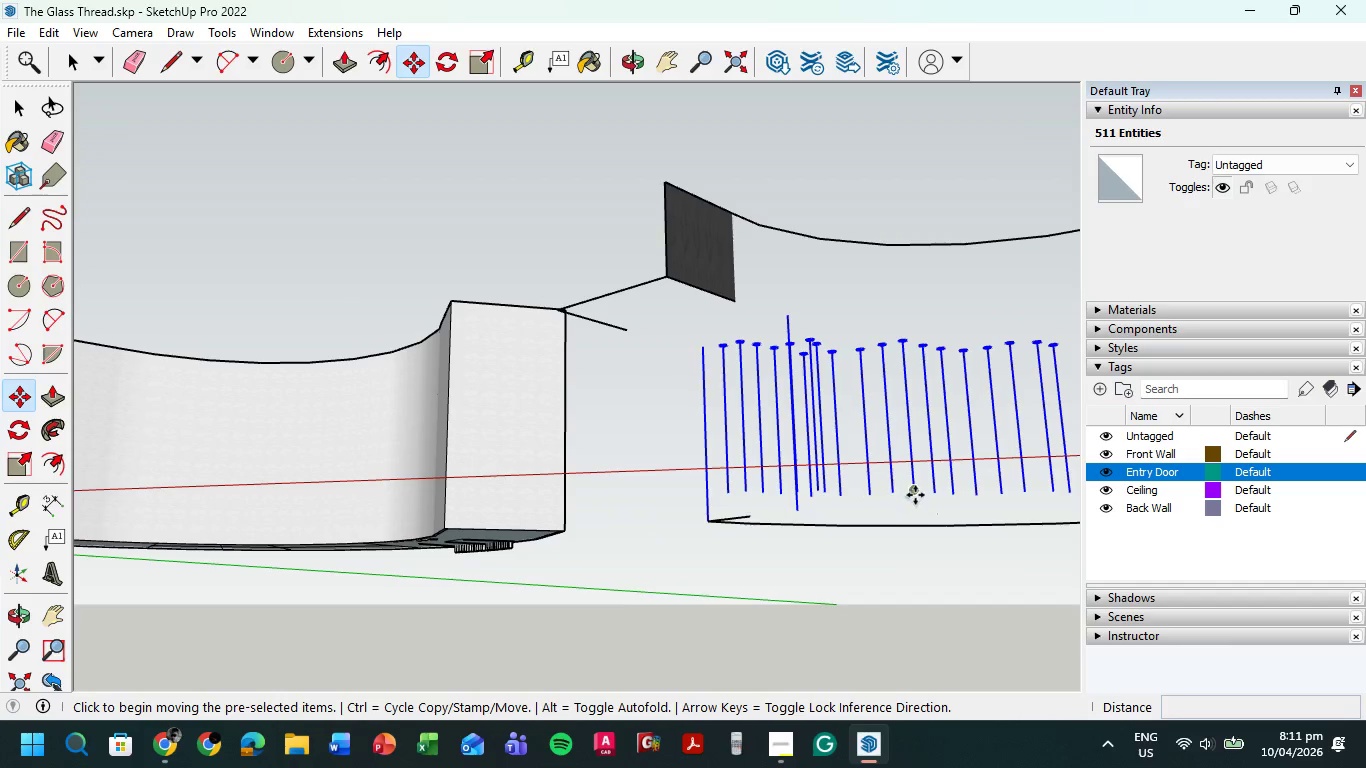 
hold_key(key=ShiftLeft, duration=1.2)
 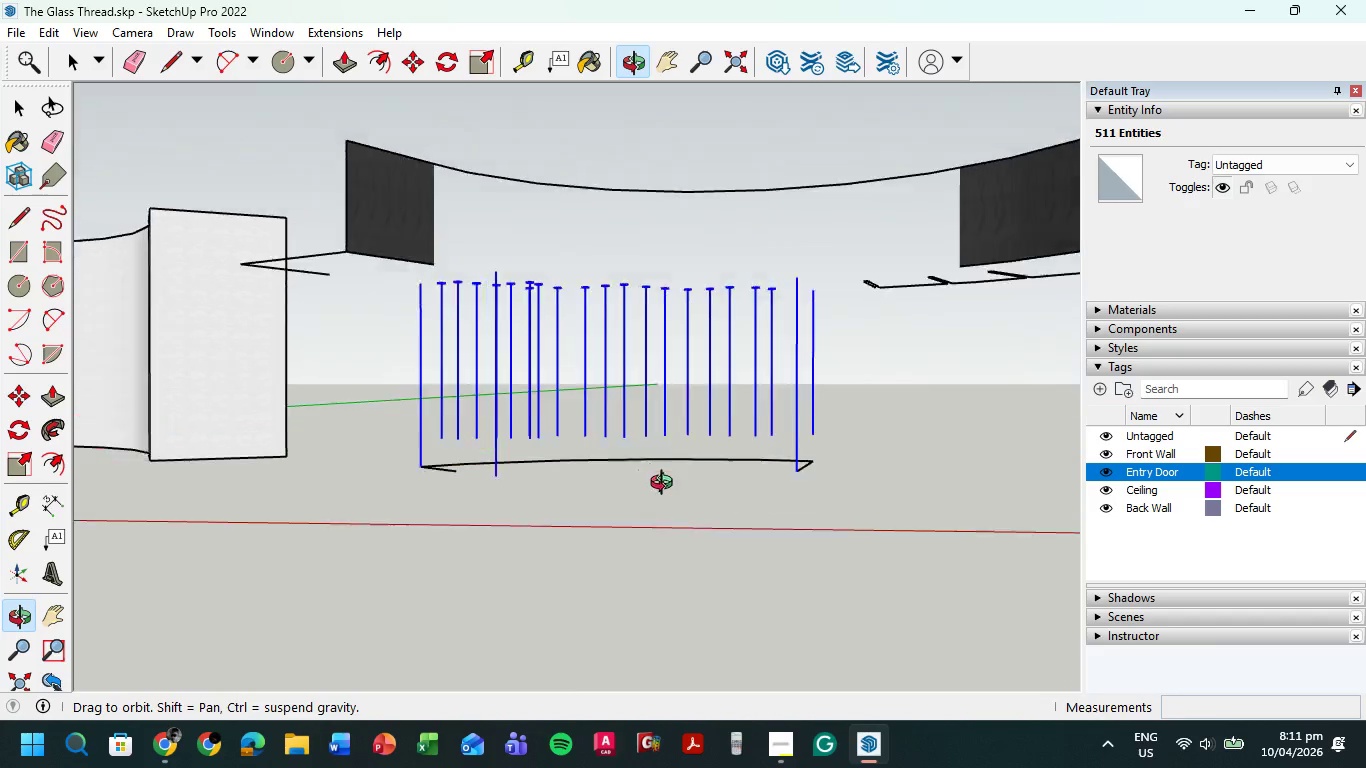 
hold_key(key=ShiftLeft, duration=0.47)
 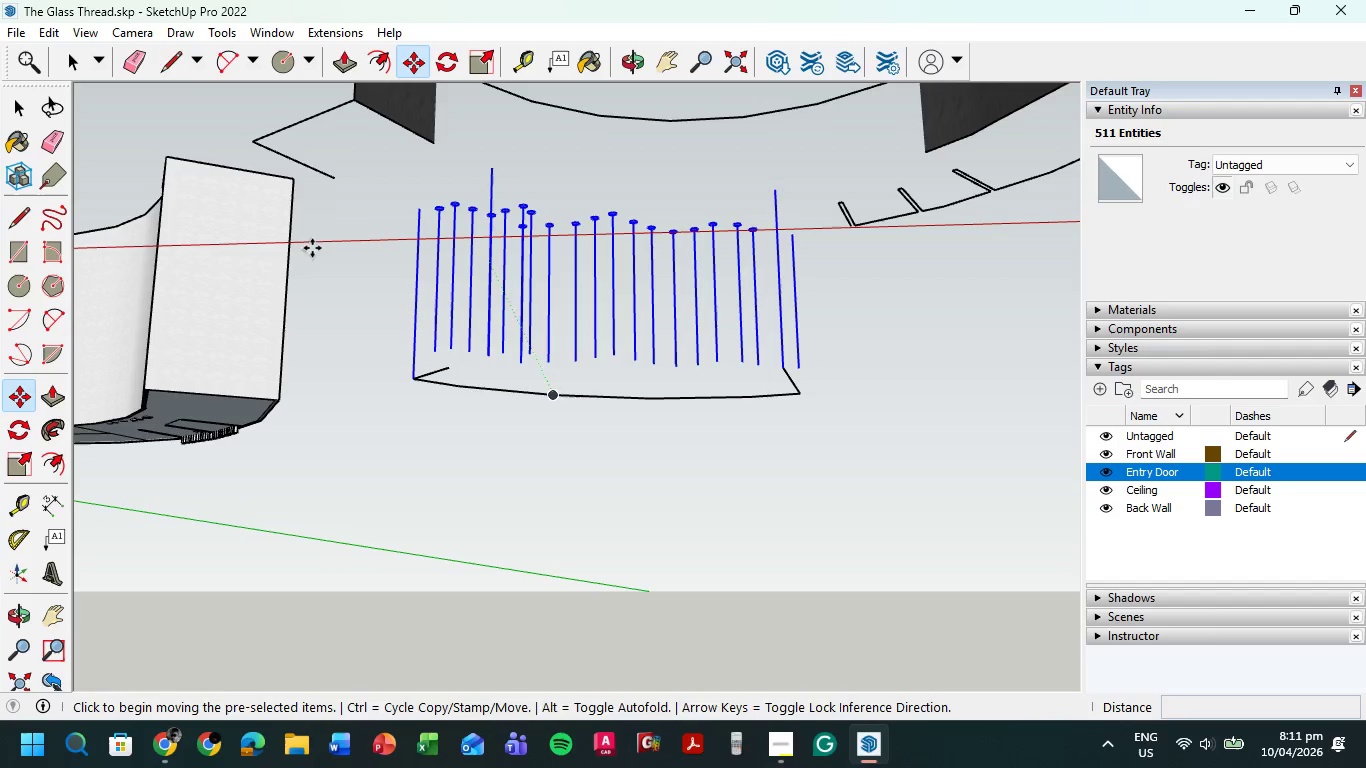 
left_click([76, 50])
 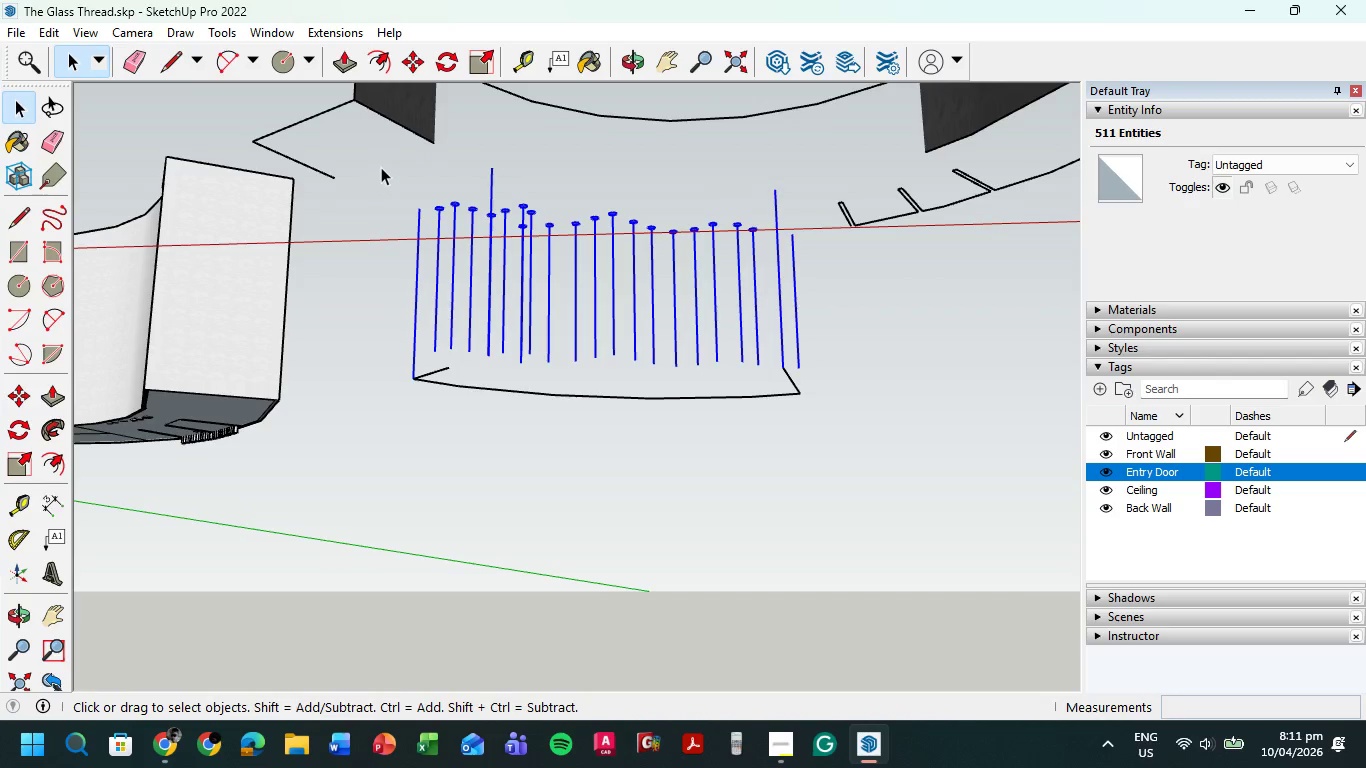 
left_click_drag(start_coordinate=[375, 161], to_coordinate=[819, 430])
 